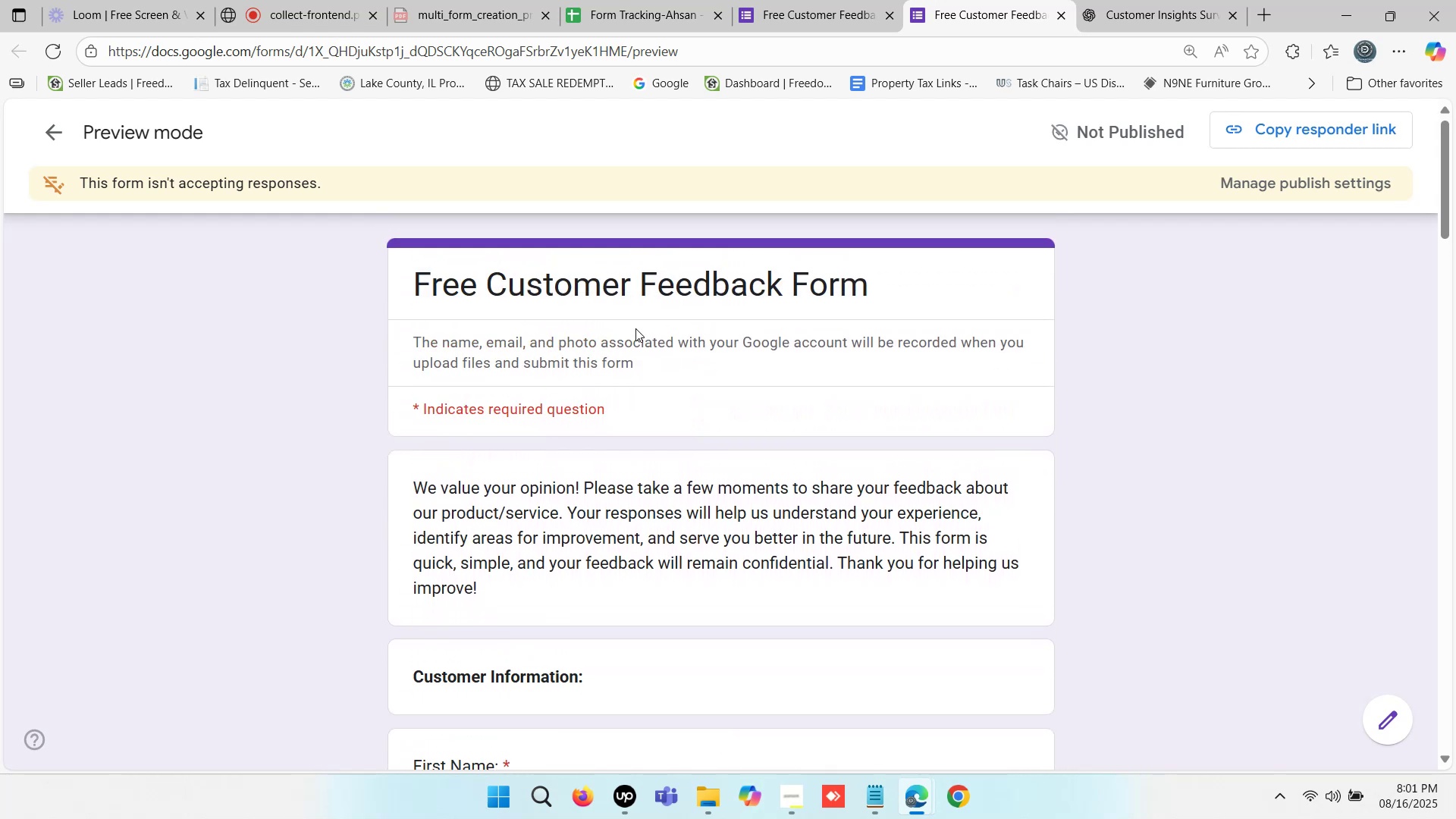 
left_click_drag(start_coordinate=[635, 344], to_coordinate=[667, 345])
 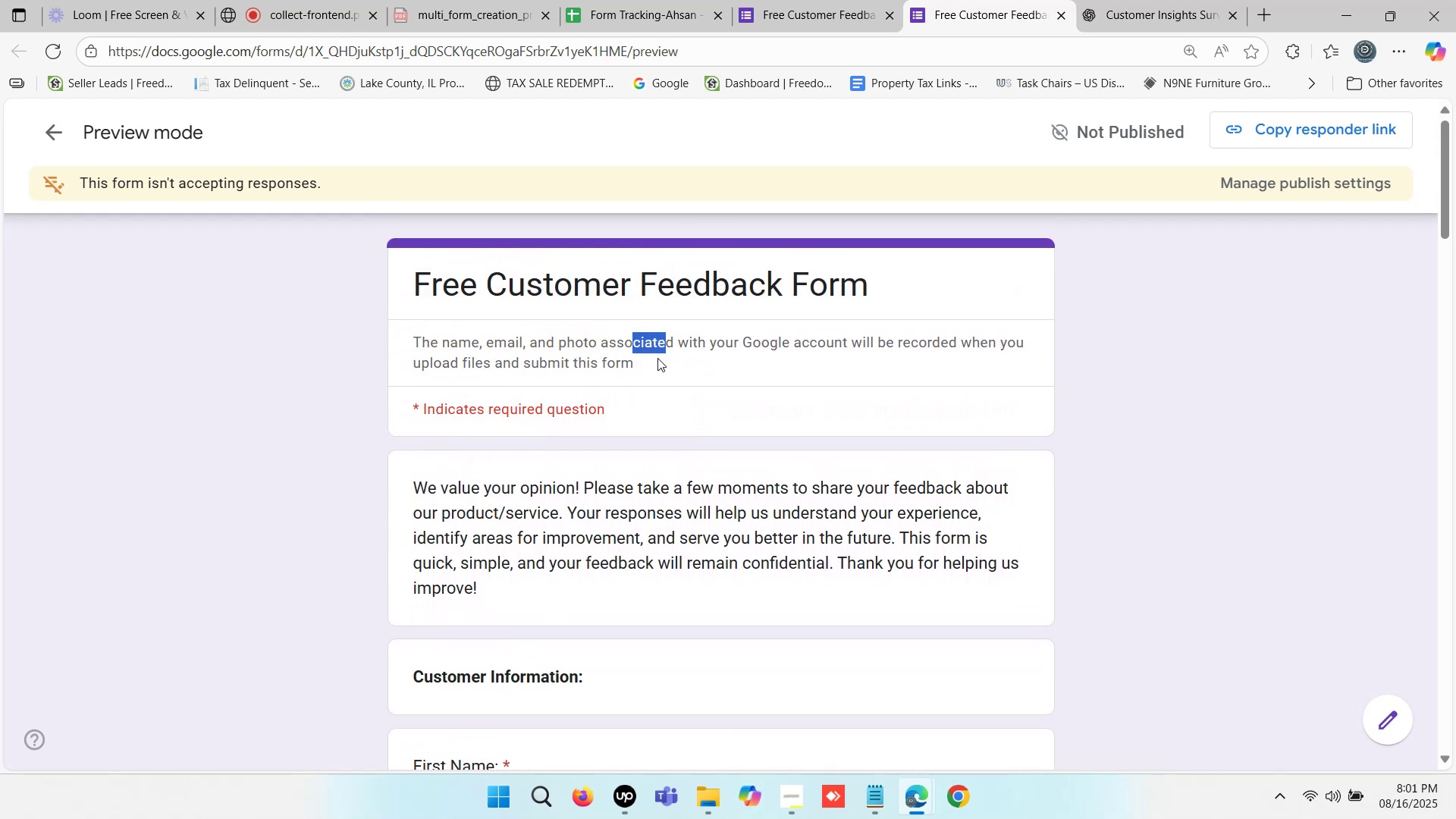 
left_click([657, 358])
 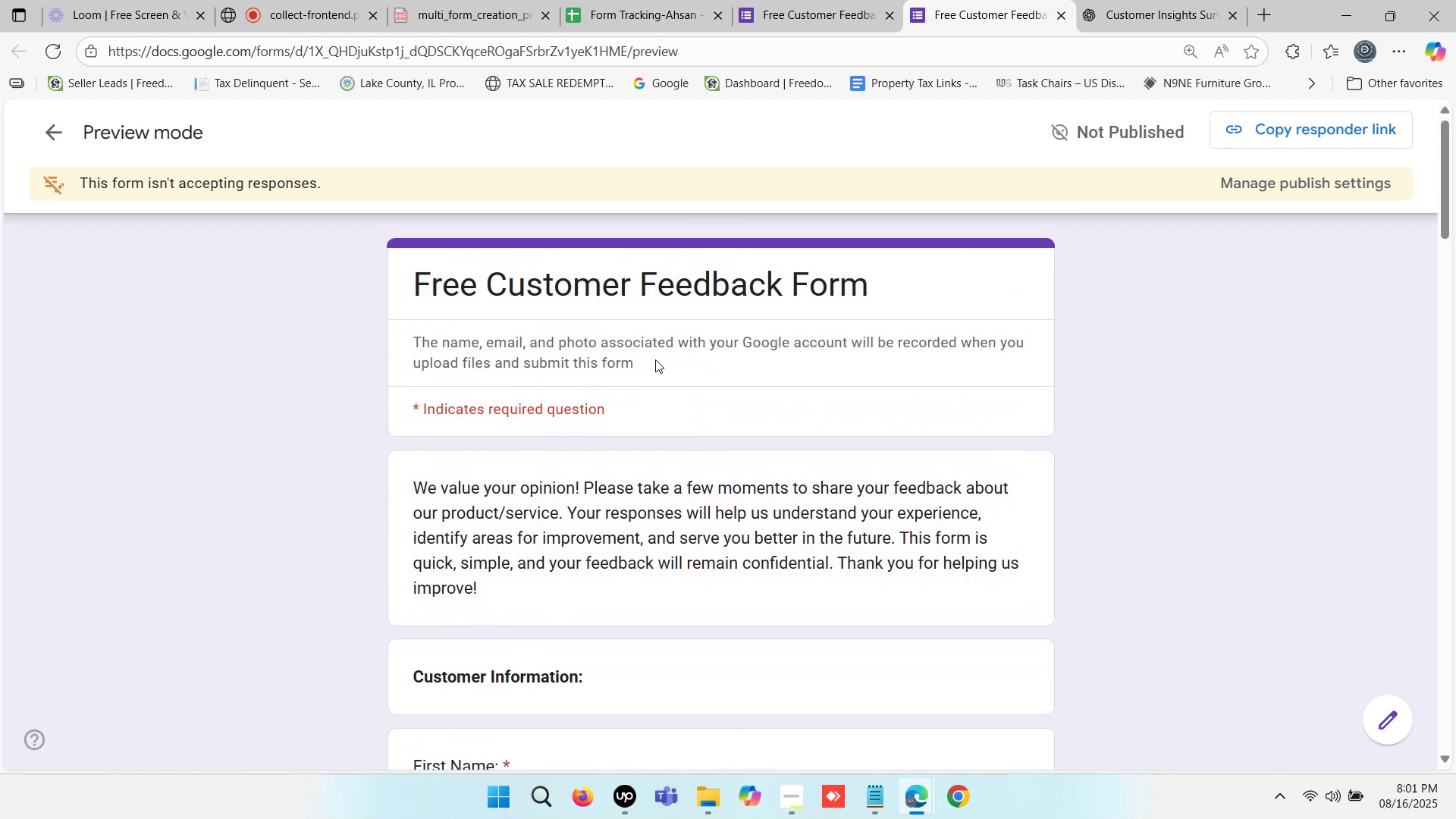 
scroll: coordinate [667, 365], scroll_direction: down, amount: 6.0
 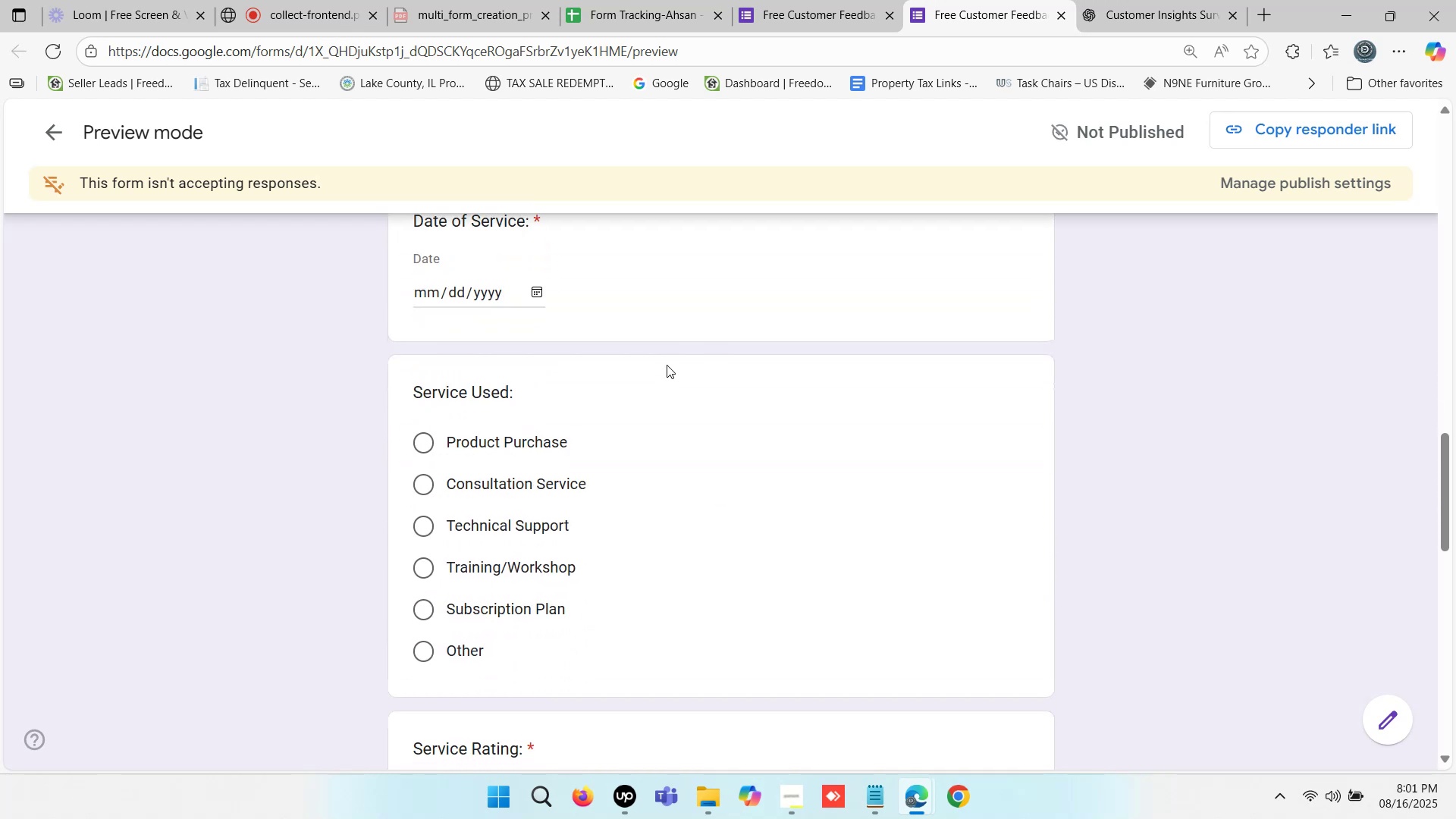 
scroll: coordinate [667, 365], scroll_direction: up, amount: 1.0
 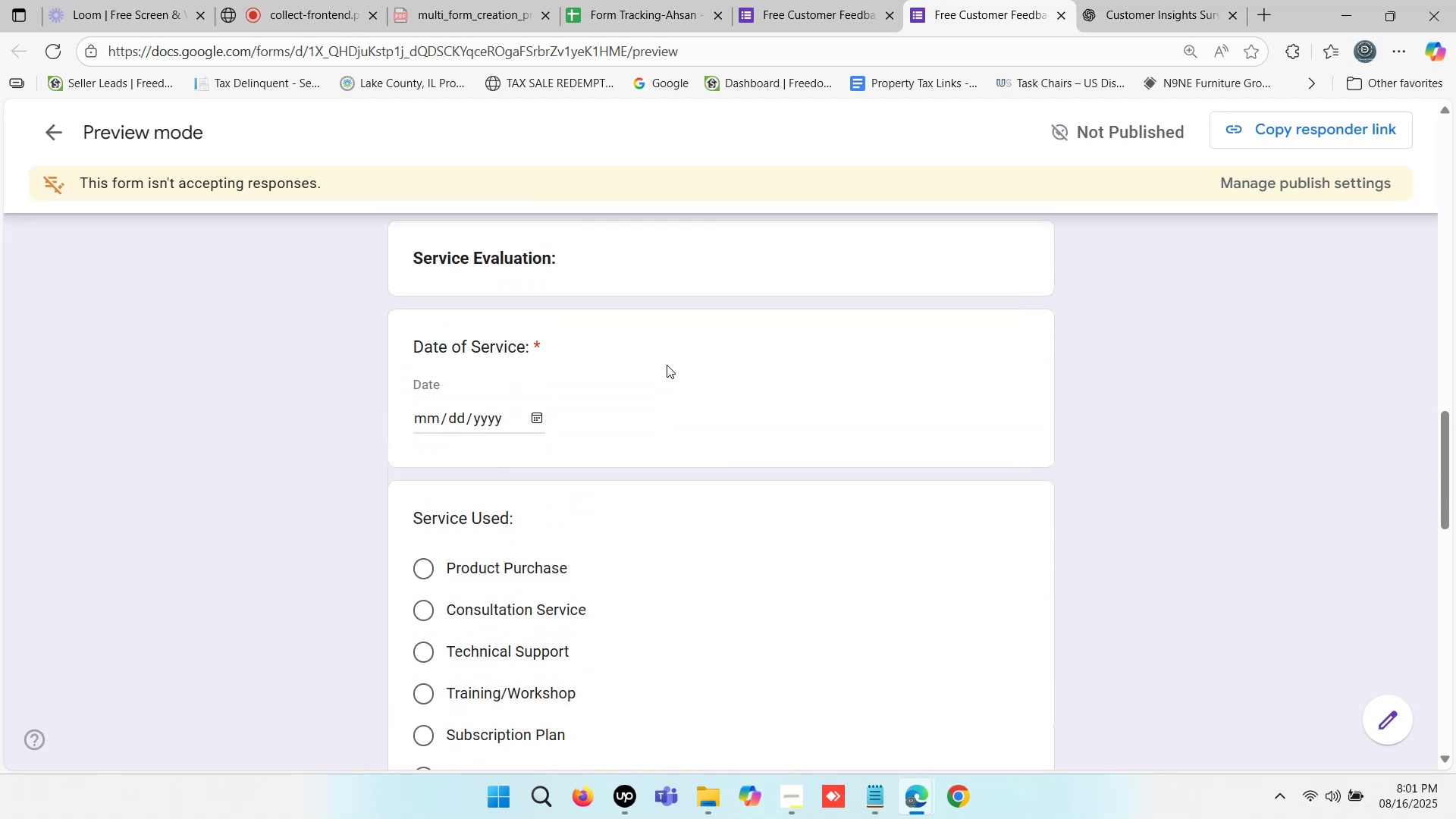 
scroll: coordinate [669, 366], scroll_direction: down, amount: 3.0
 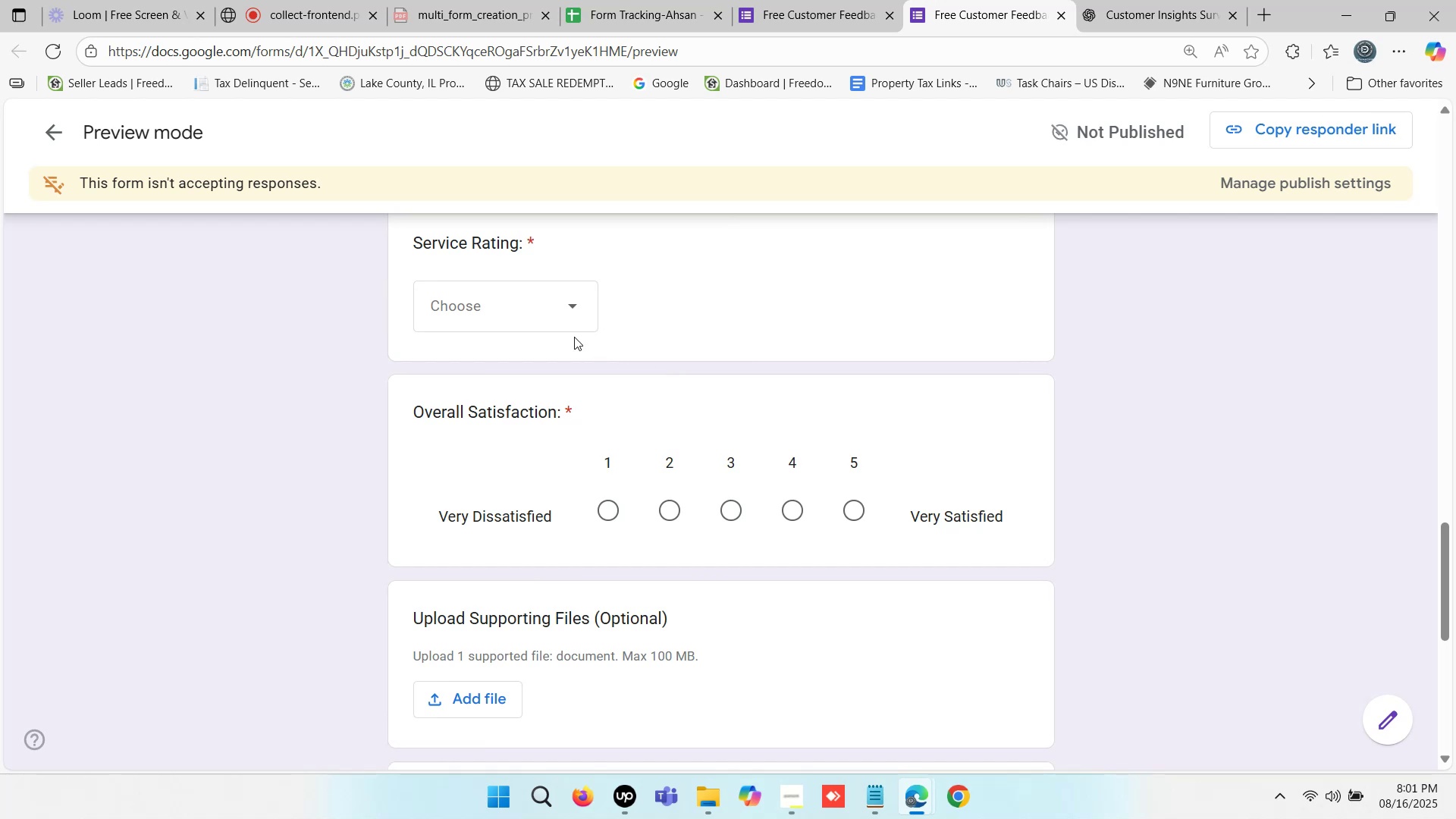 
left_click([522, 319])
 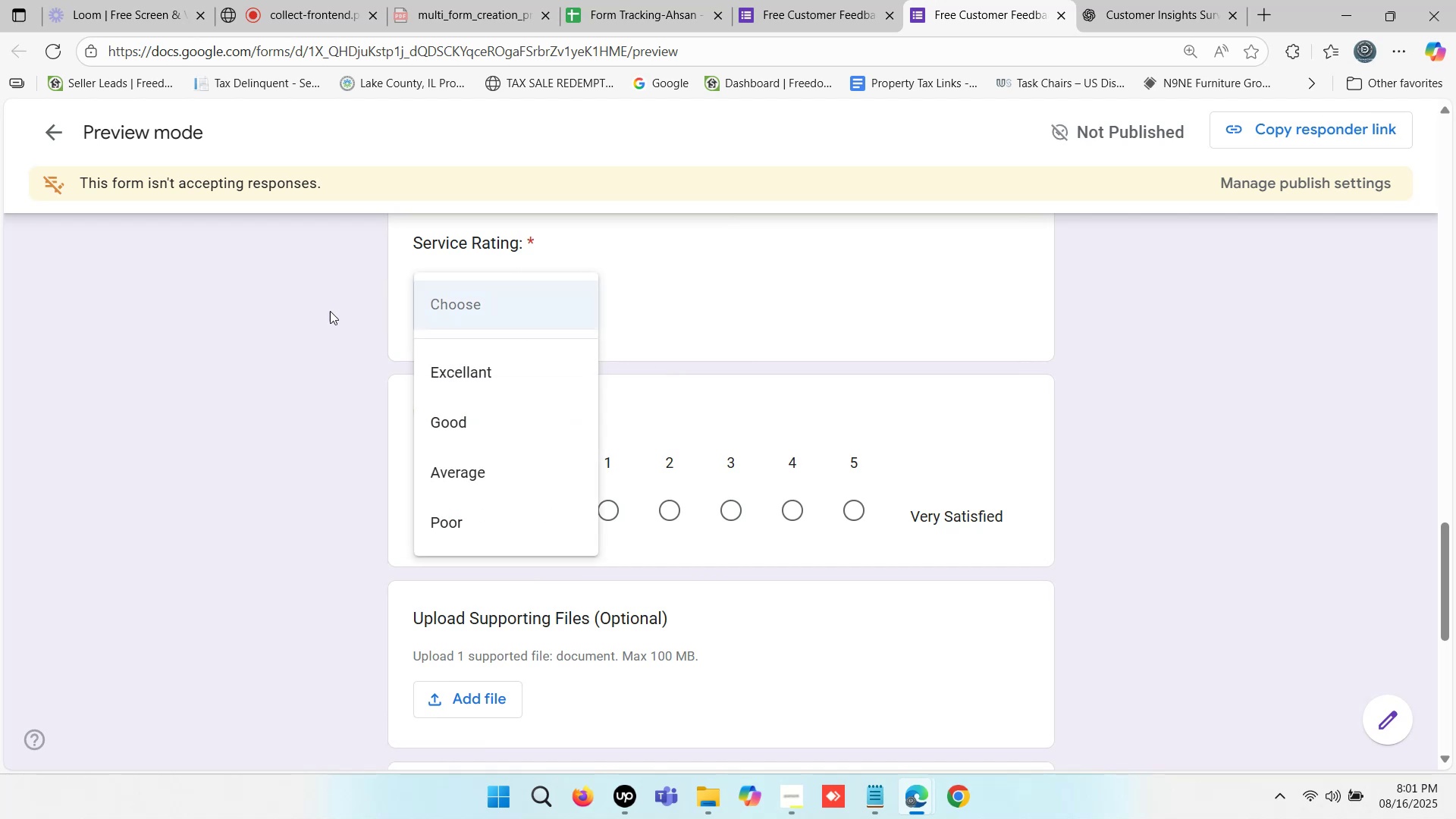 
left_click([323, 311])
 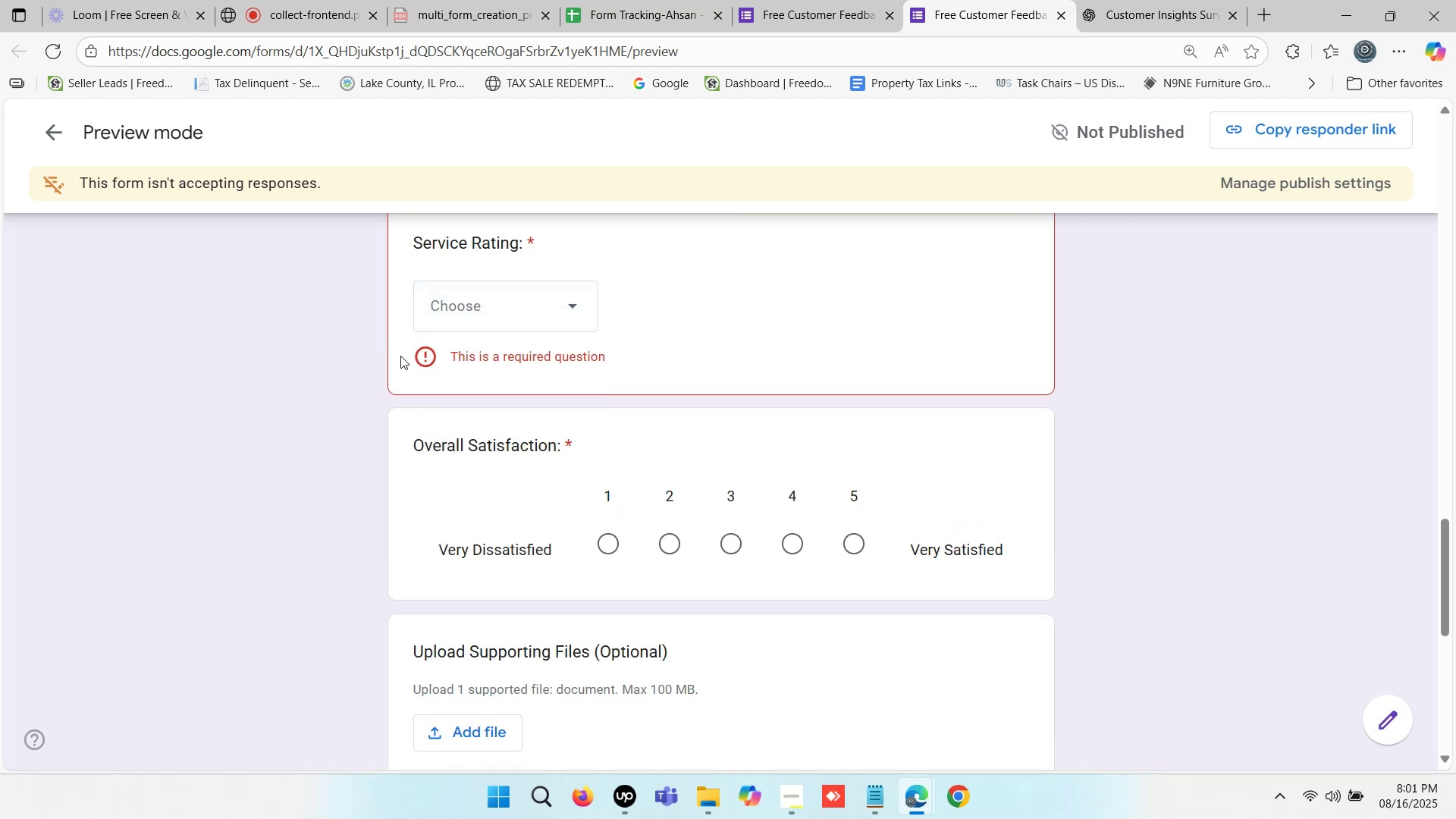 
scroll: coordinate [610, 349], scroll_direction: down, amount: 5.0
 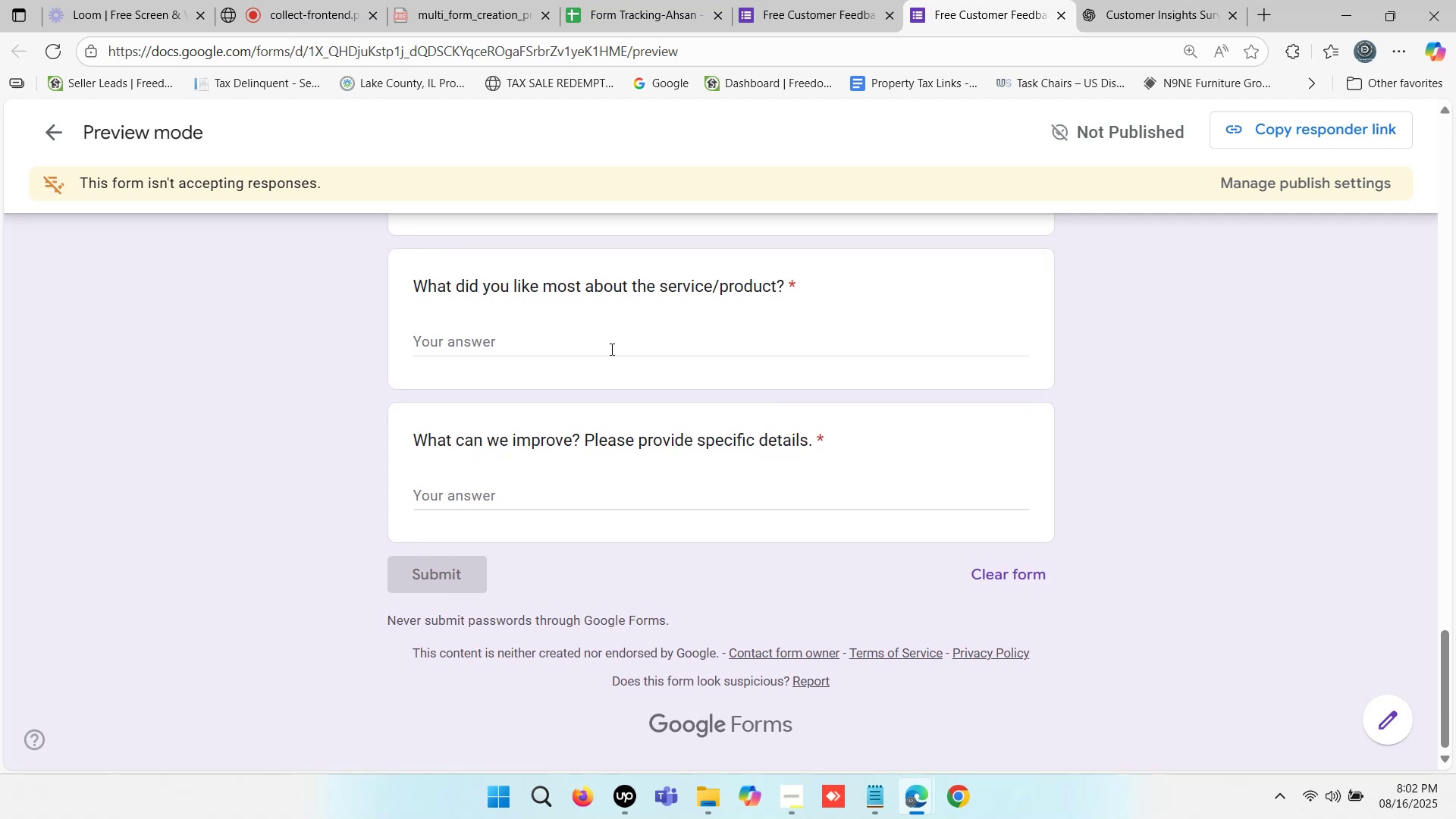 
scroll: coordinate [720, 350], scroll_direction: up, amount: 31.0
 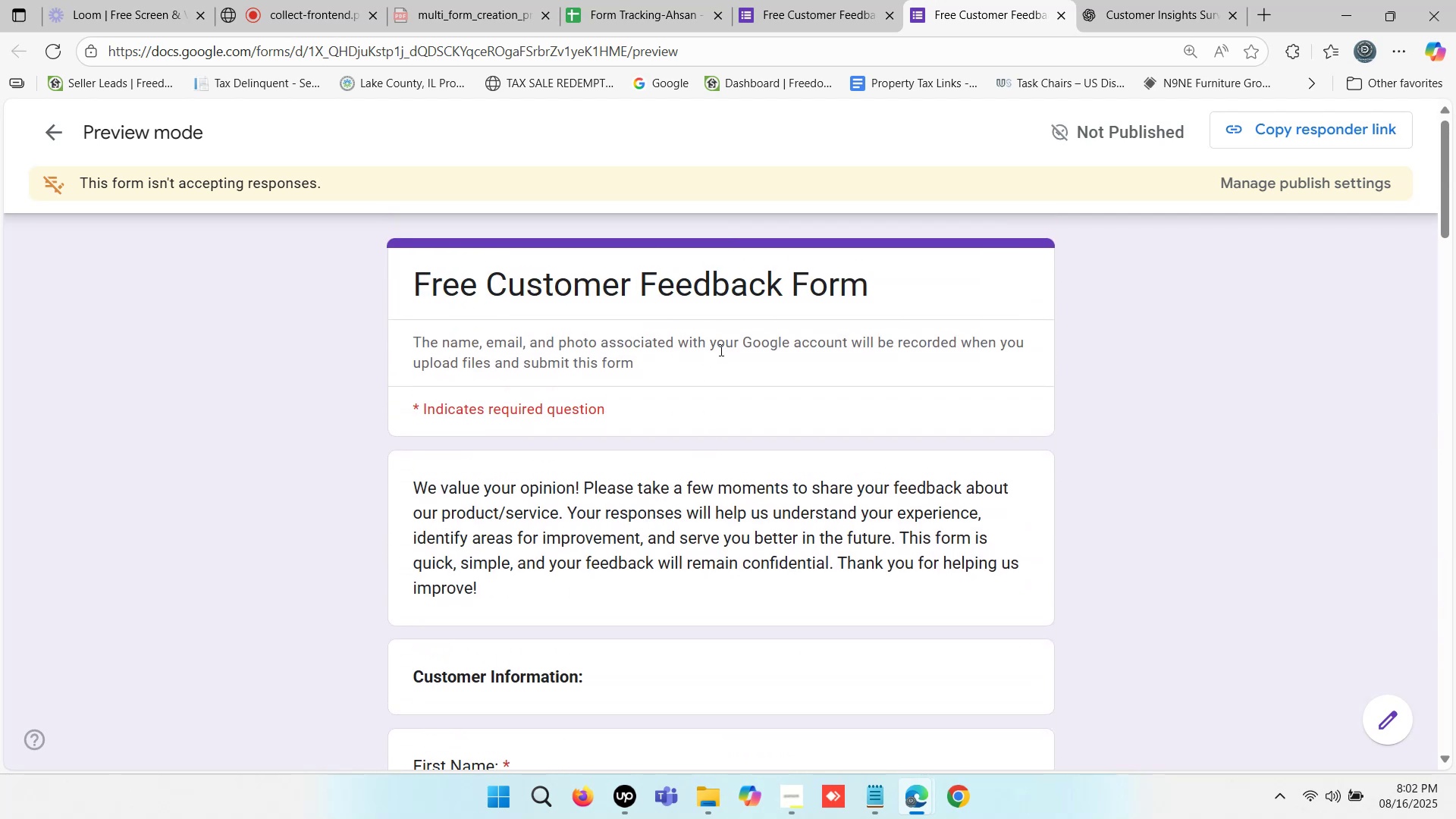 
wait(9.71)
 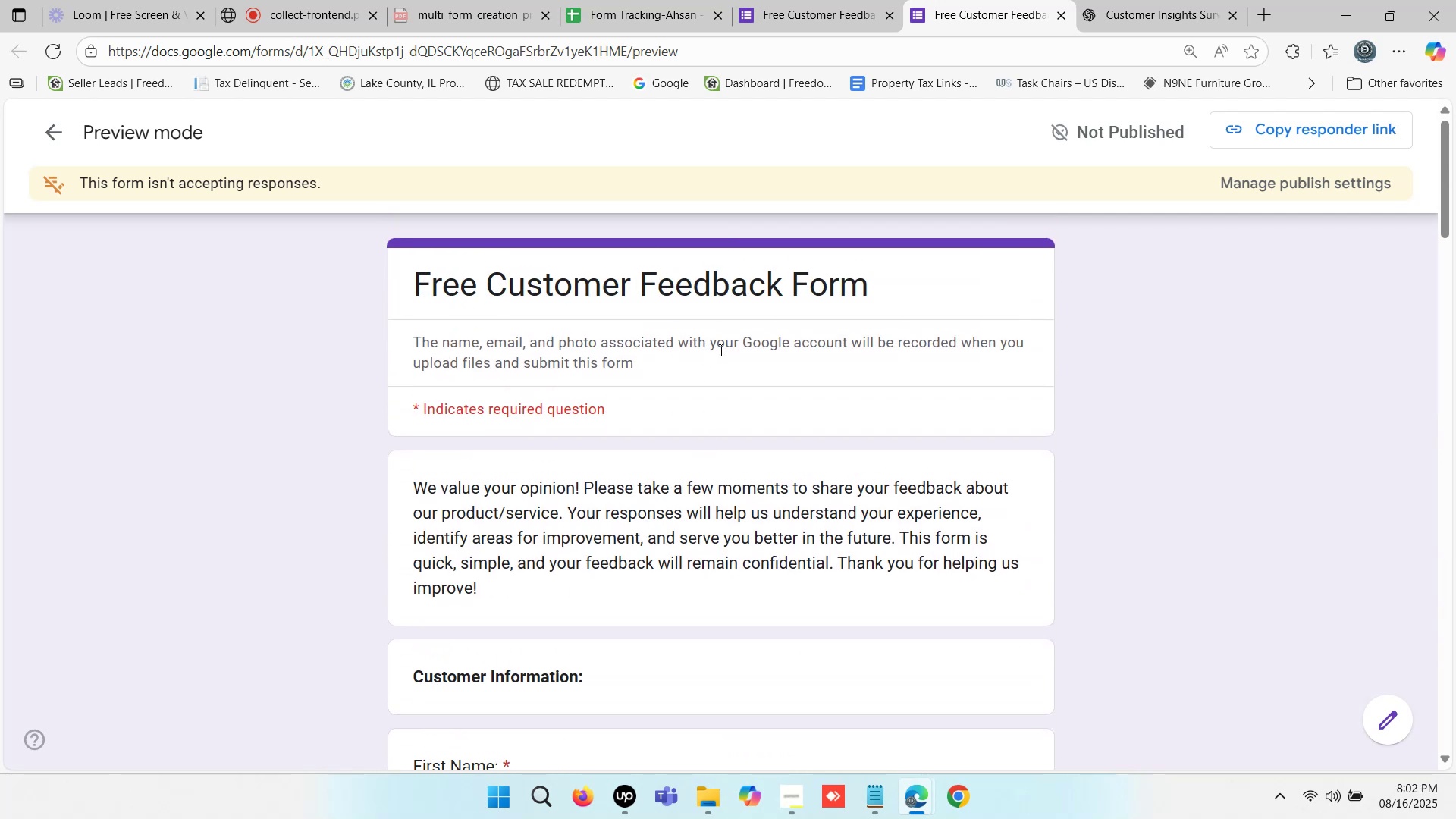 
scroll: coordinate [782, 345], scroll_direction: up, amount: 3.0
 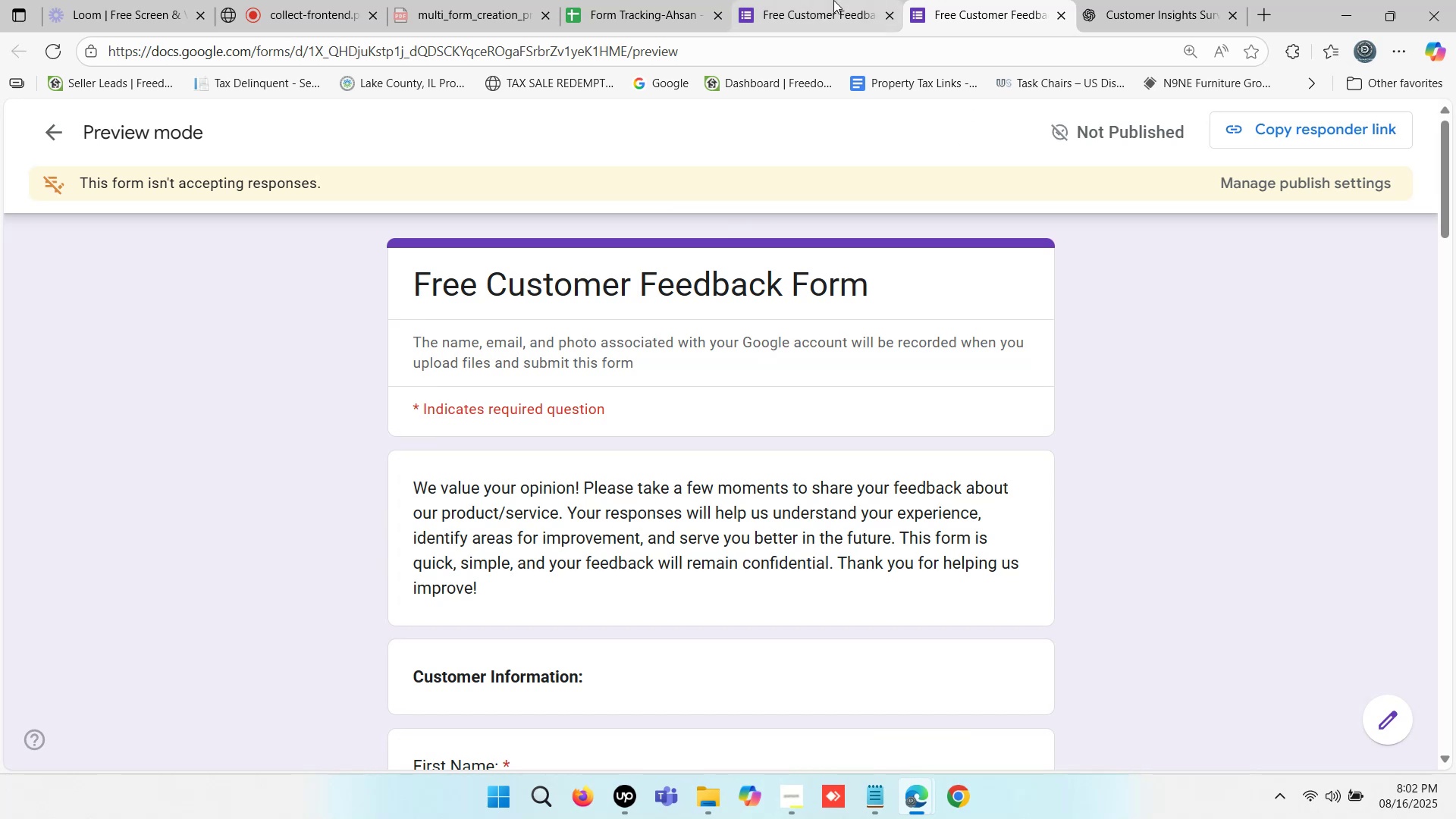 
left_click([833, 0])
 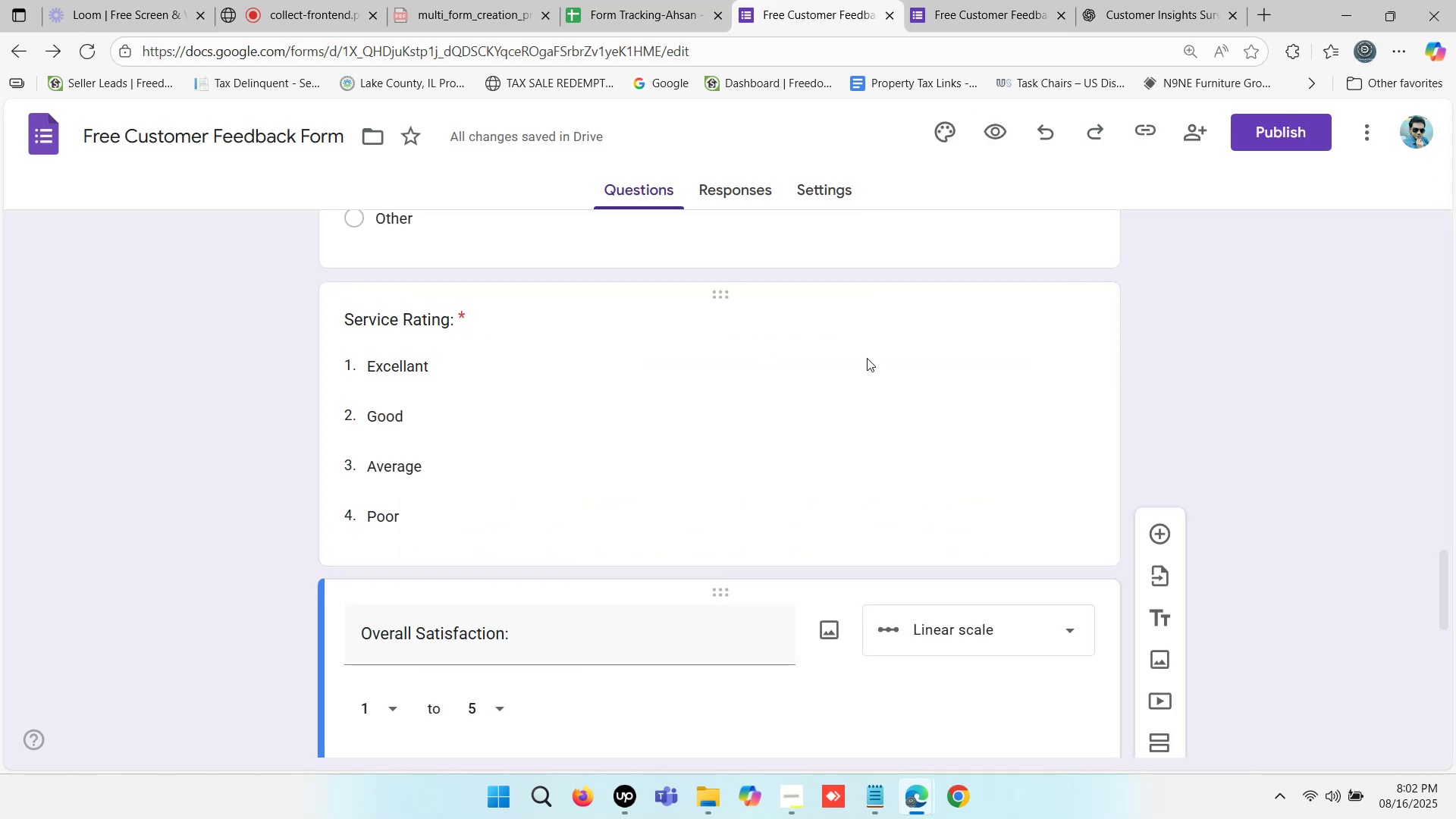 
scroll: coordinate [883, 382], scroll_direction: up, amount: 26.0
 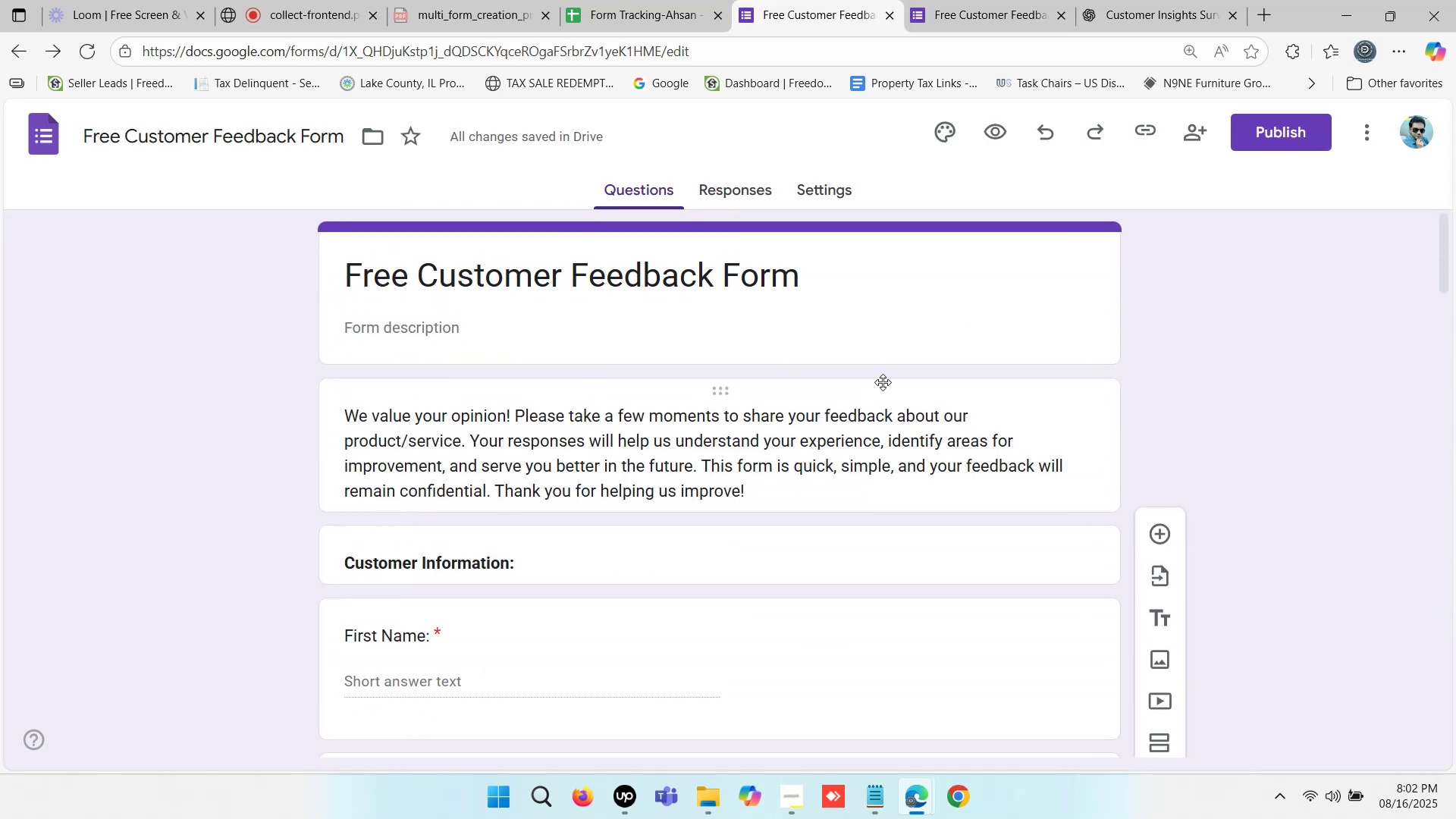 
scroll: coordinate [883, 382], scroll_direction: down, amount: 1.0
 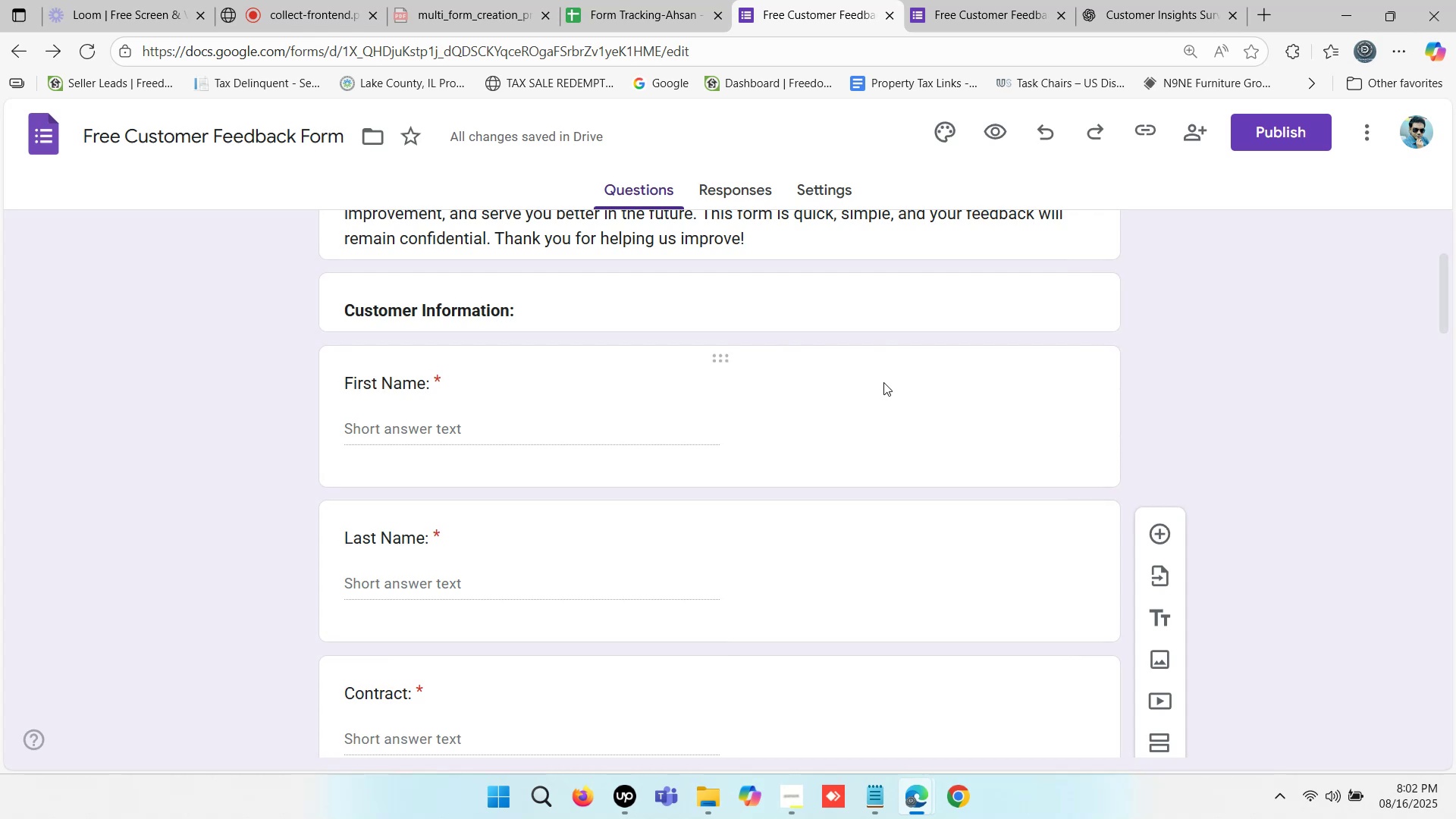 
wait(17.98)
 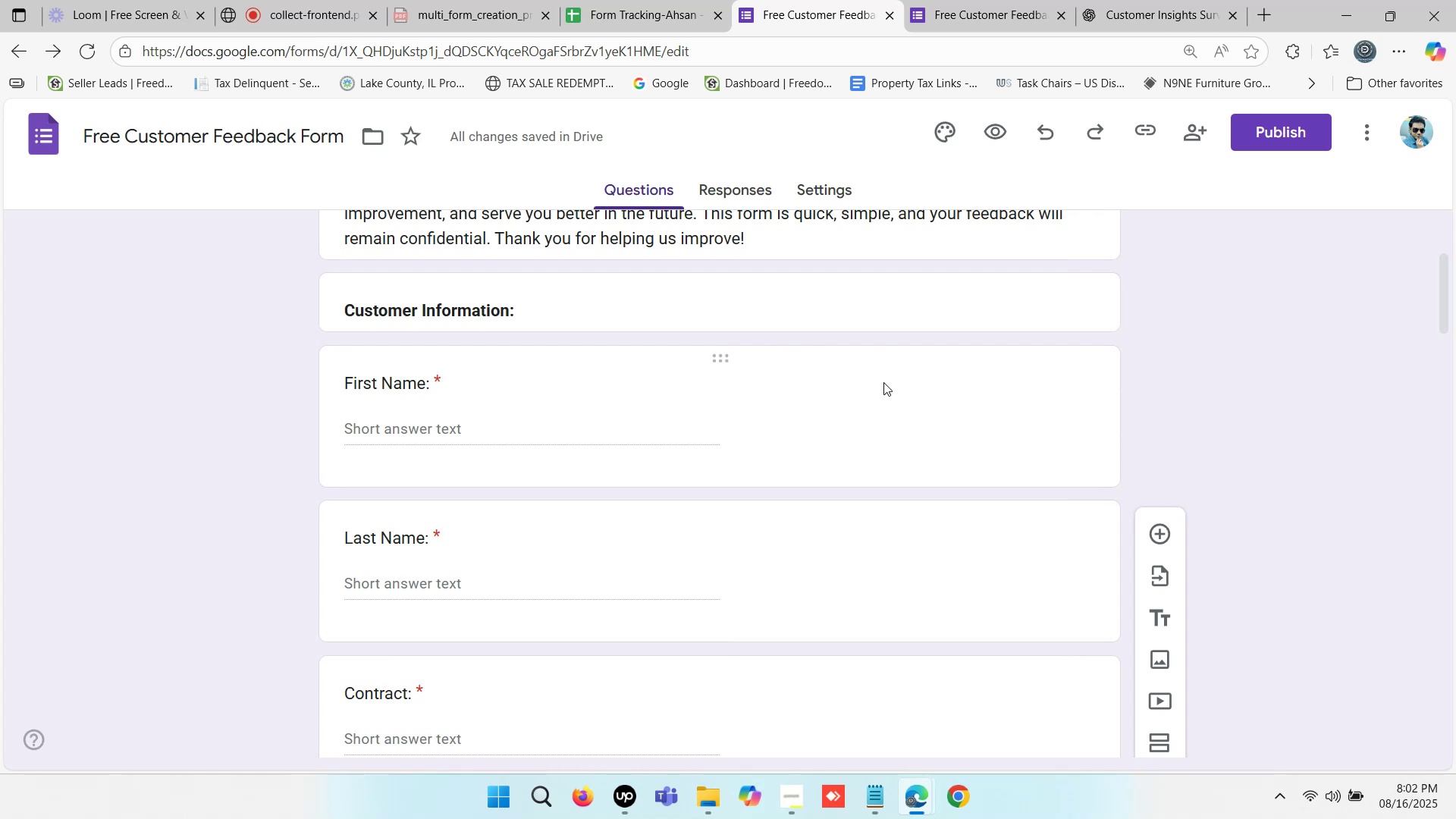 
scroll: coordinate [896, 349], scroll_direction: up, amount: 6.0
 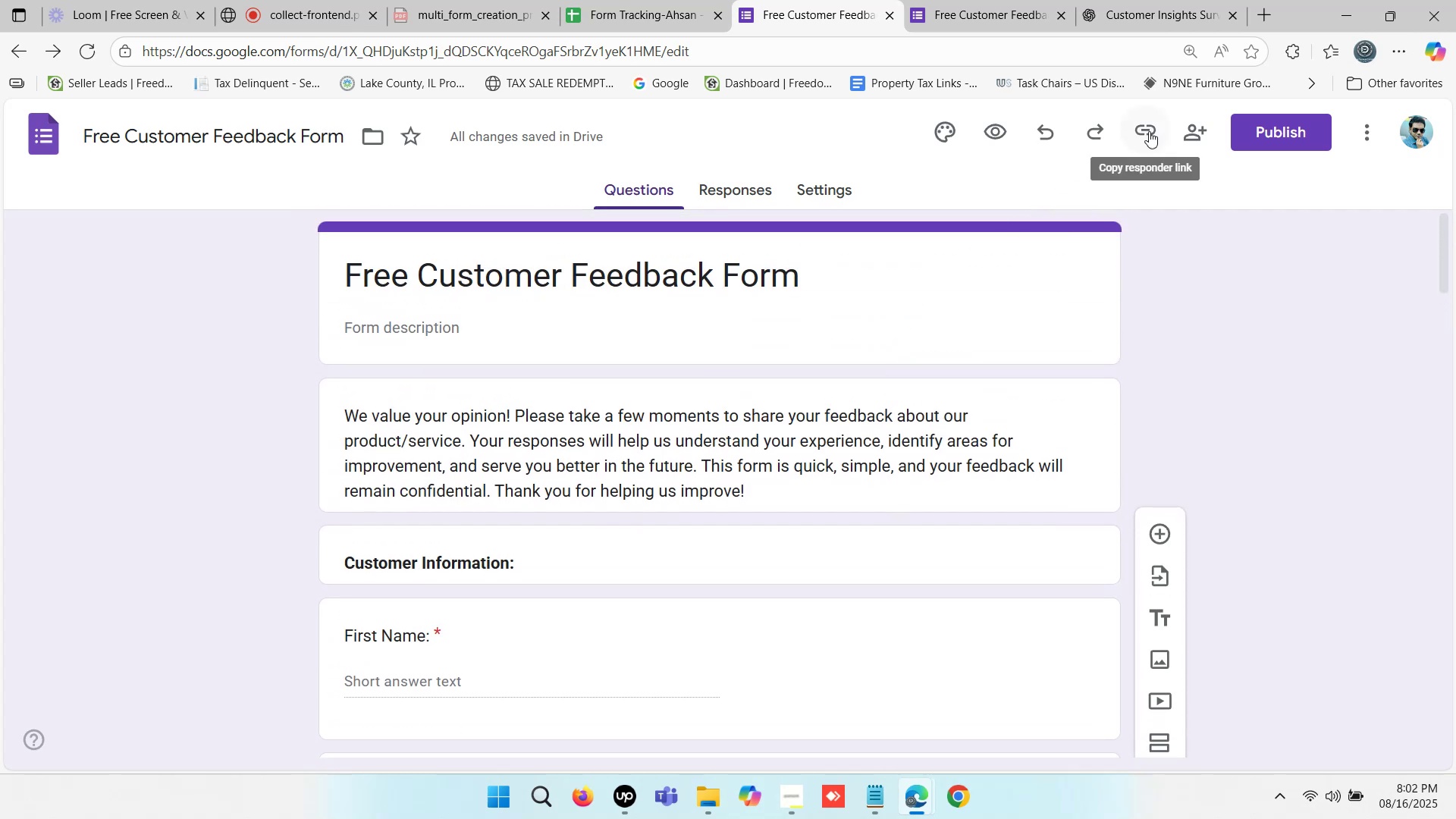 
left_click([1198, 135])
 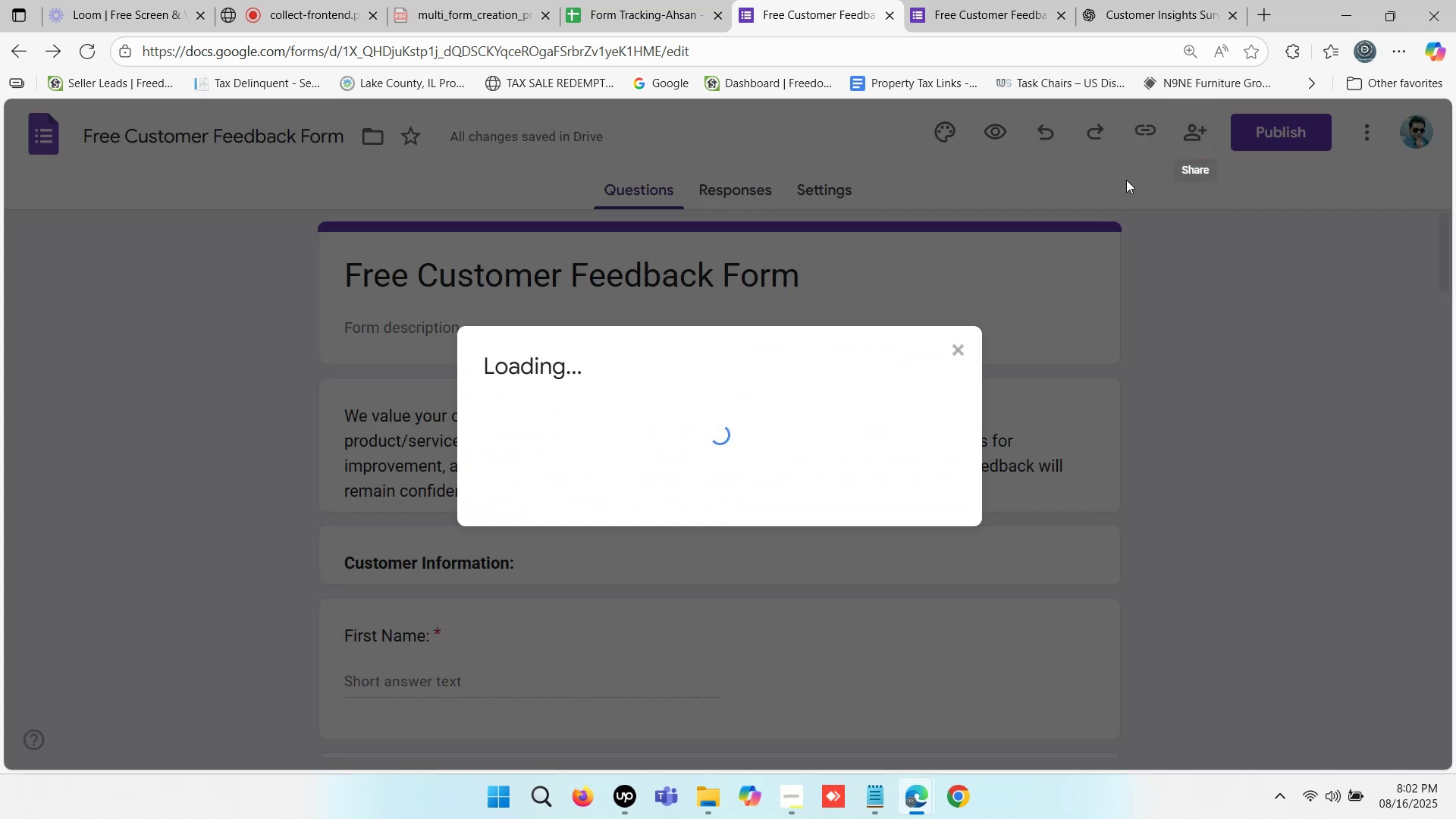 
mouse_move([910, 275])
 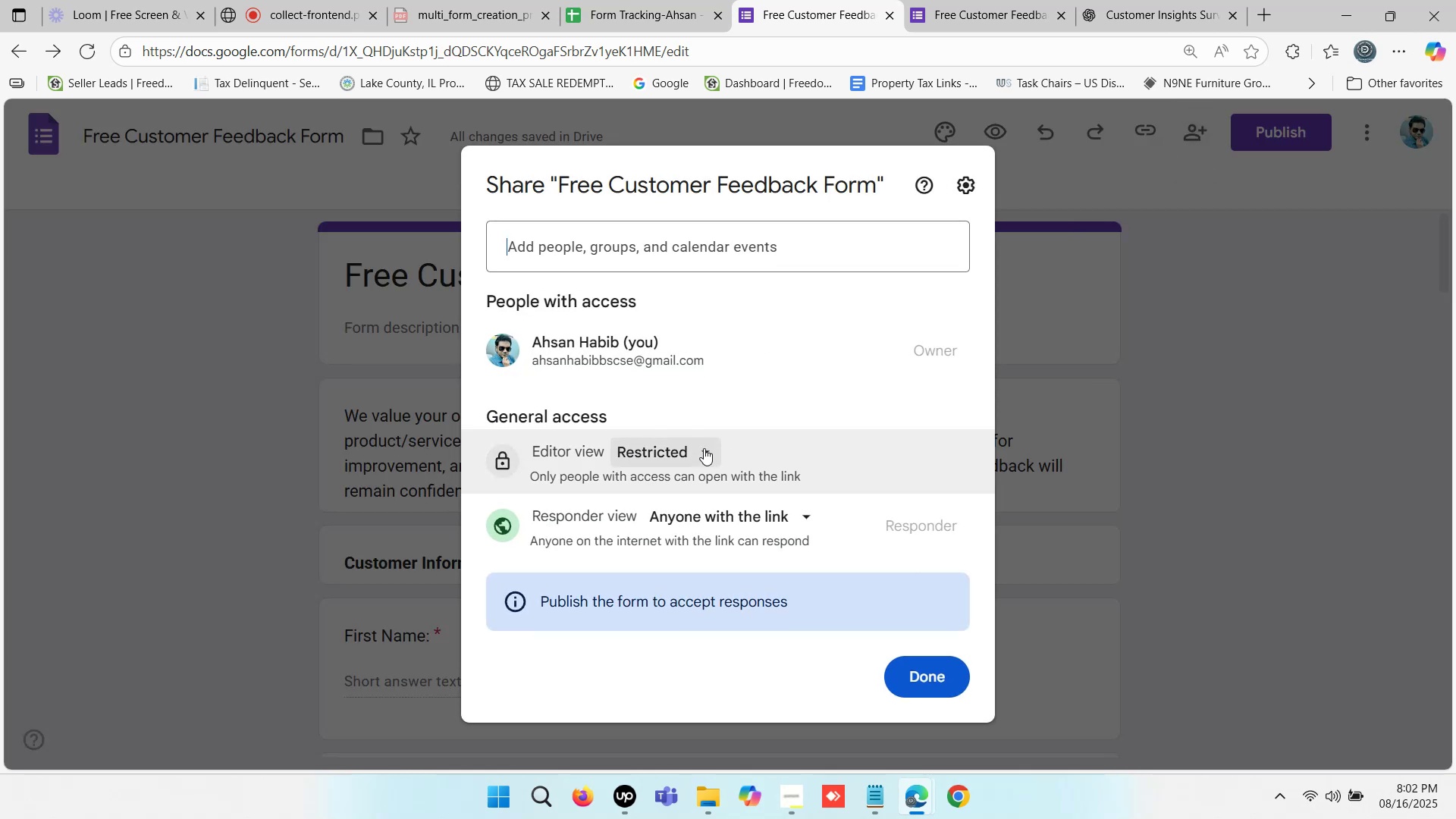 
left_click([703, 448])
 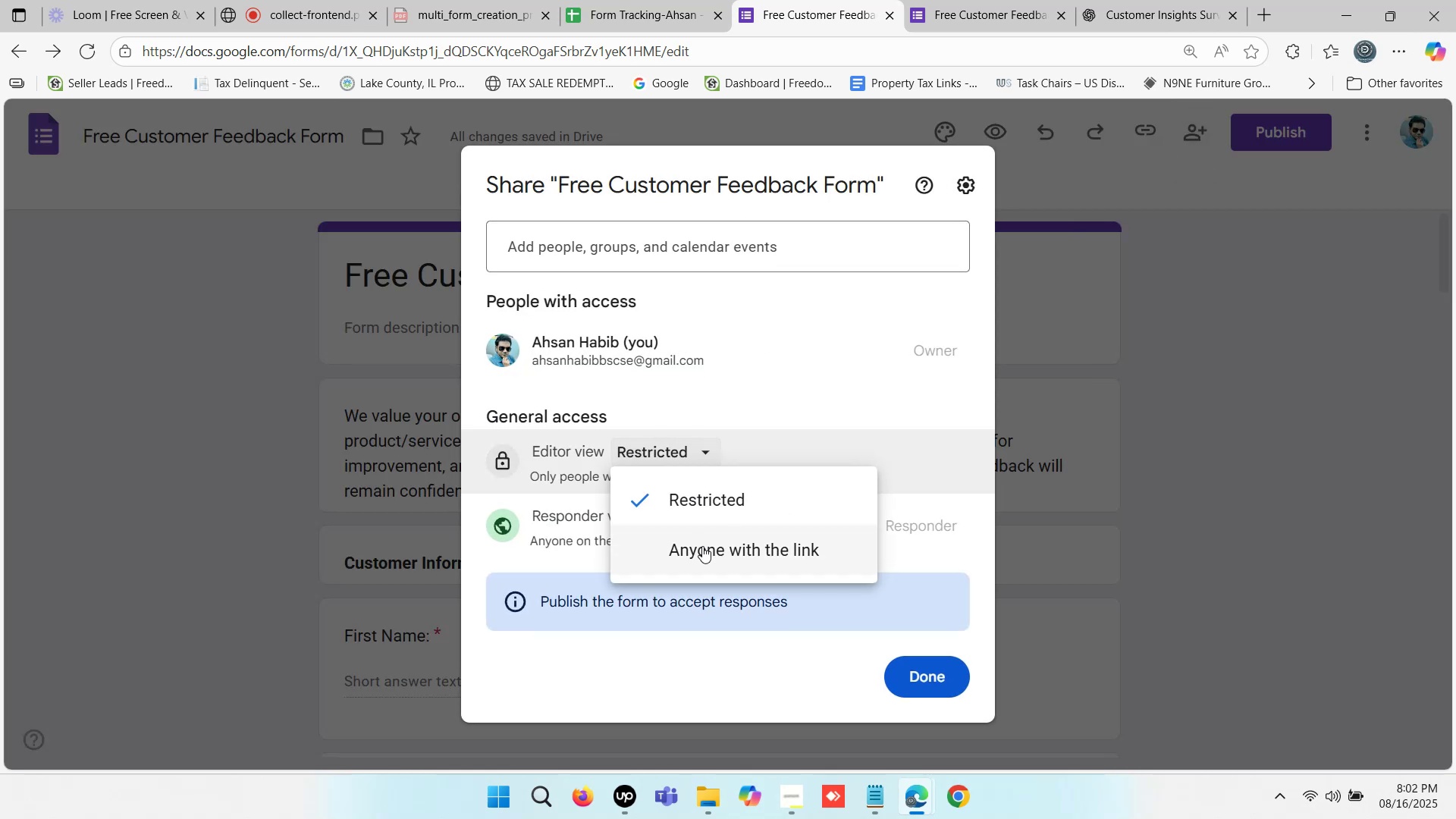 
left_click([702, 546])
 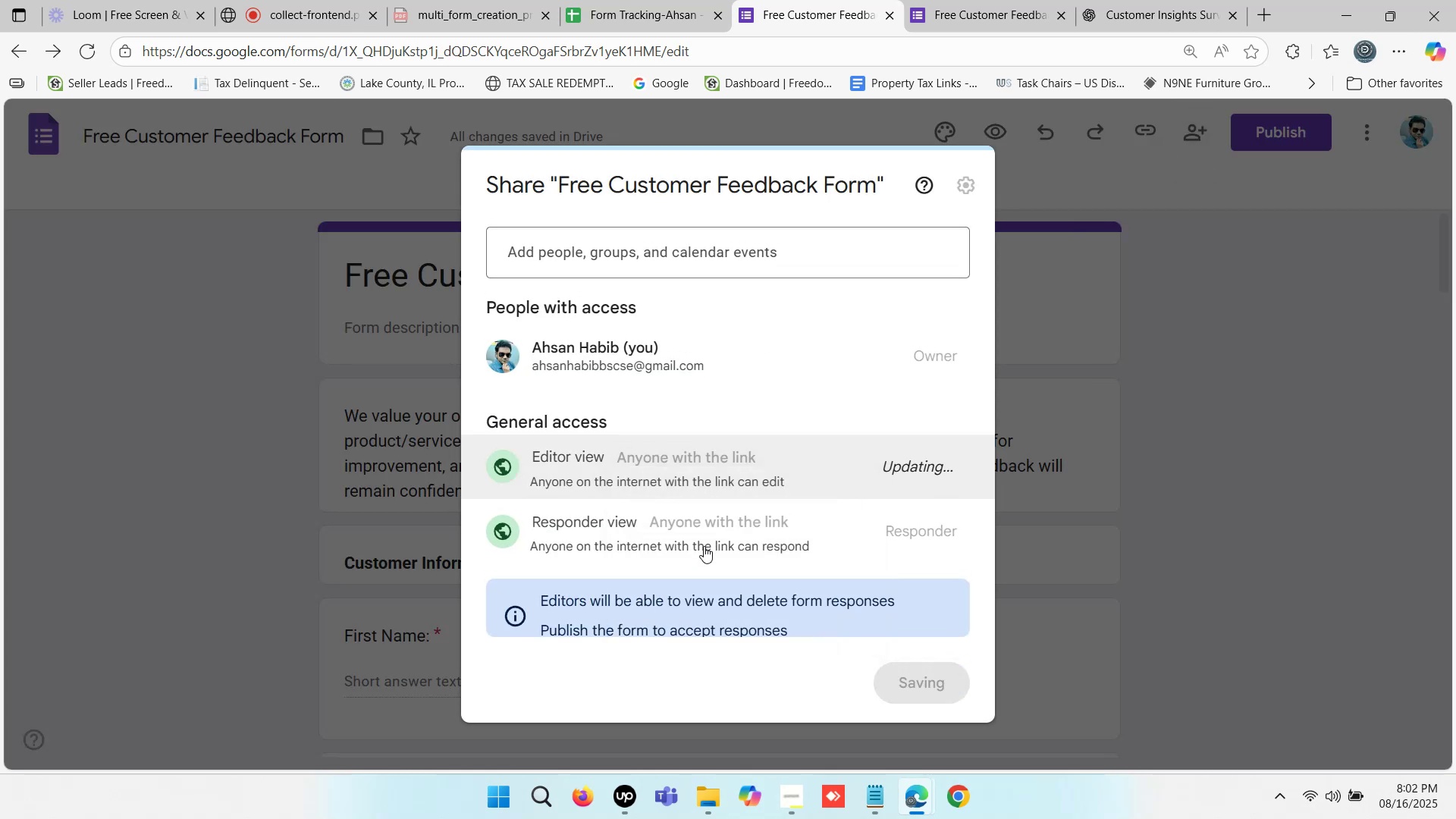 
mouse_move([730, 527])
 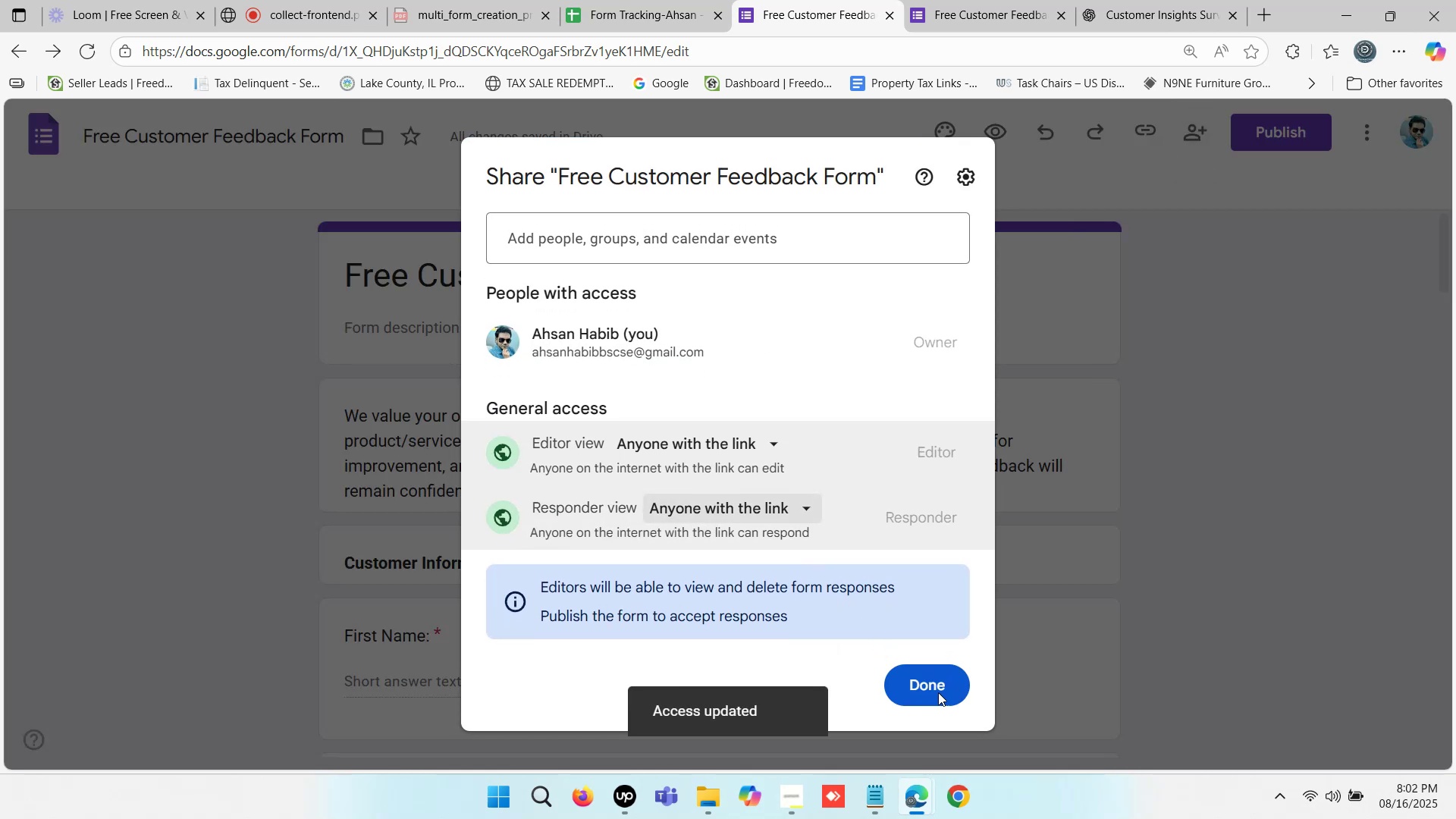 
left_click([931, 694])
 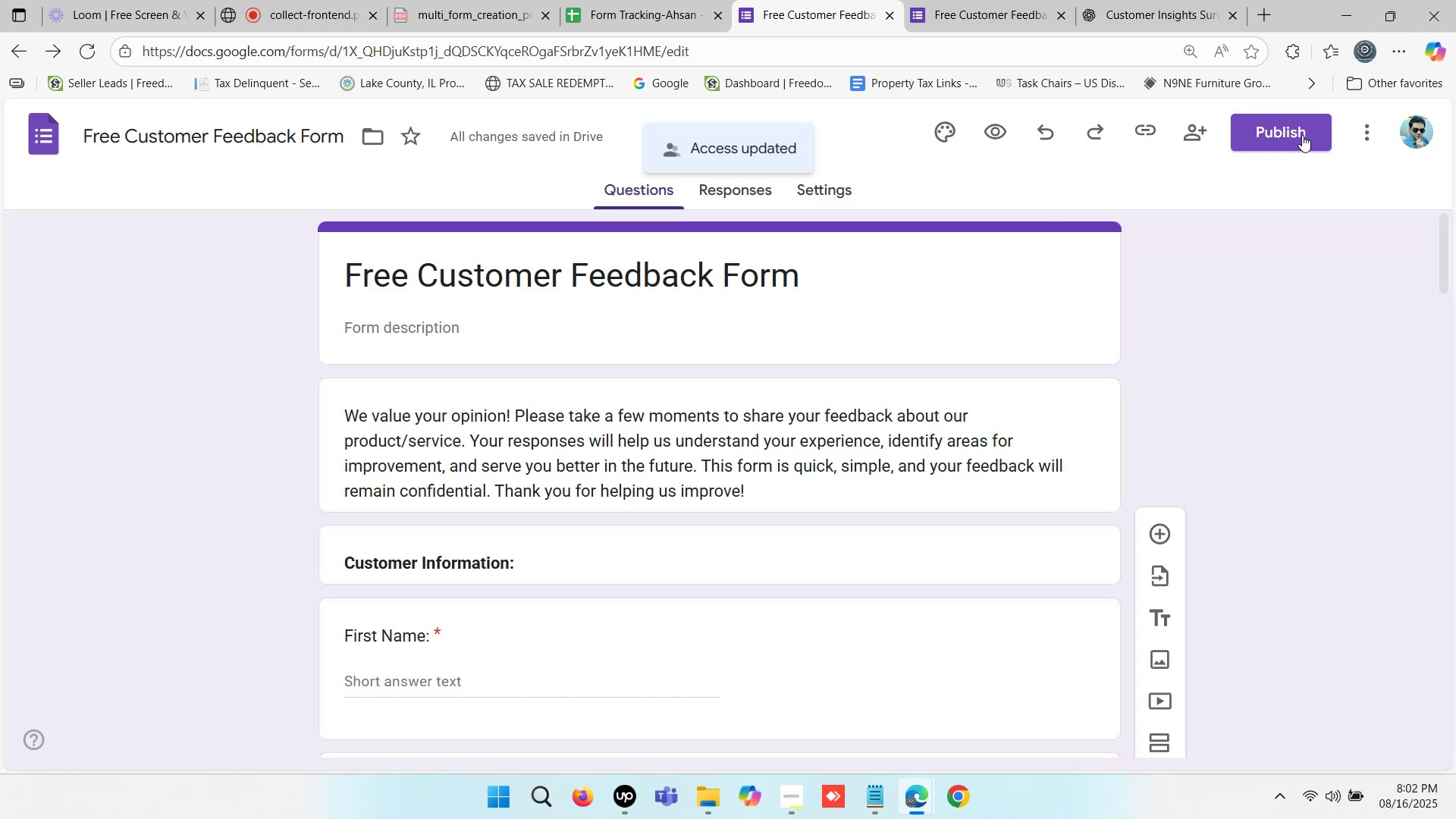 
left_click([1301, 129])
 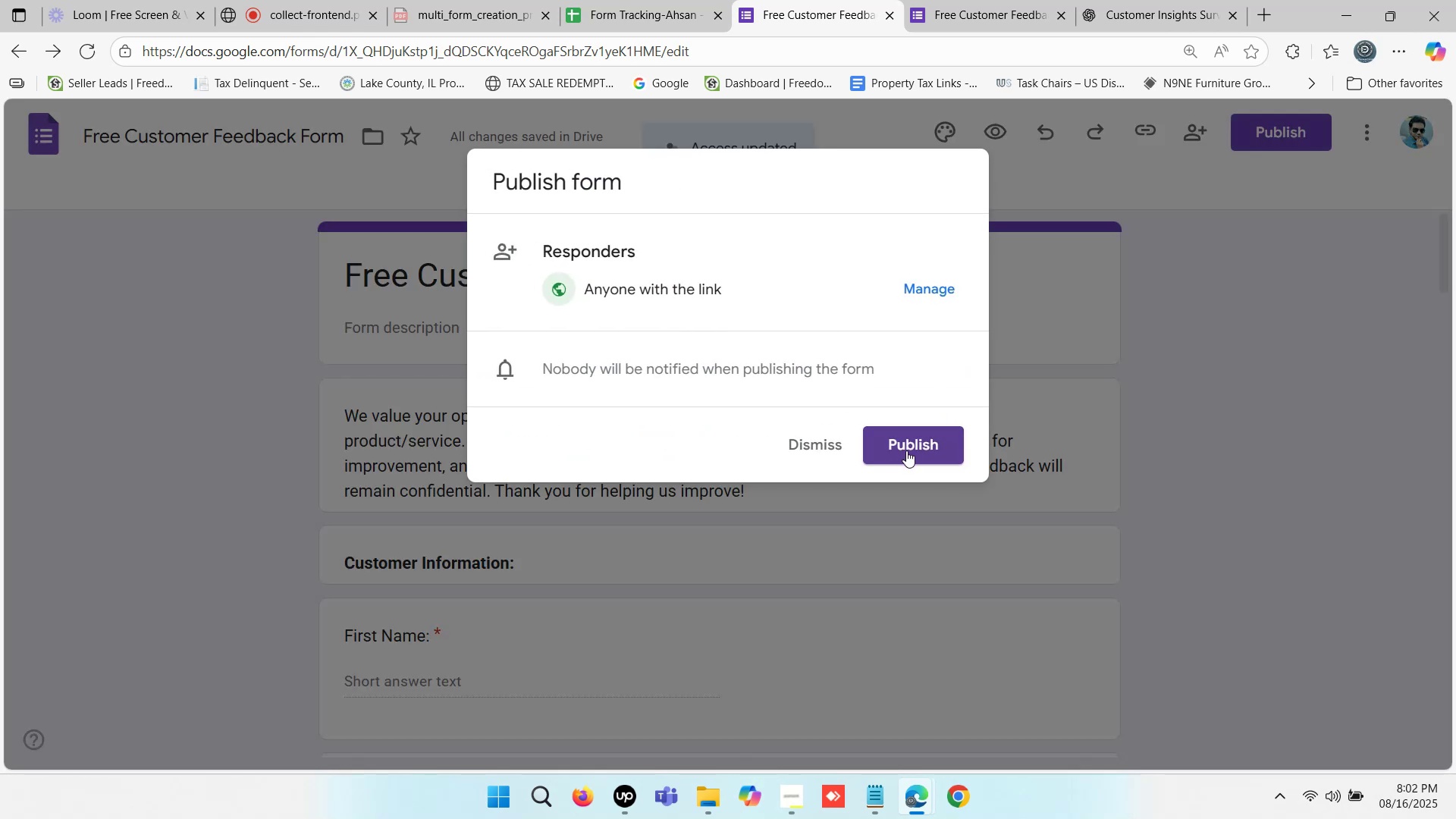 
left_click([906, 450])
 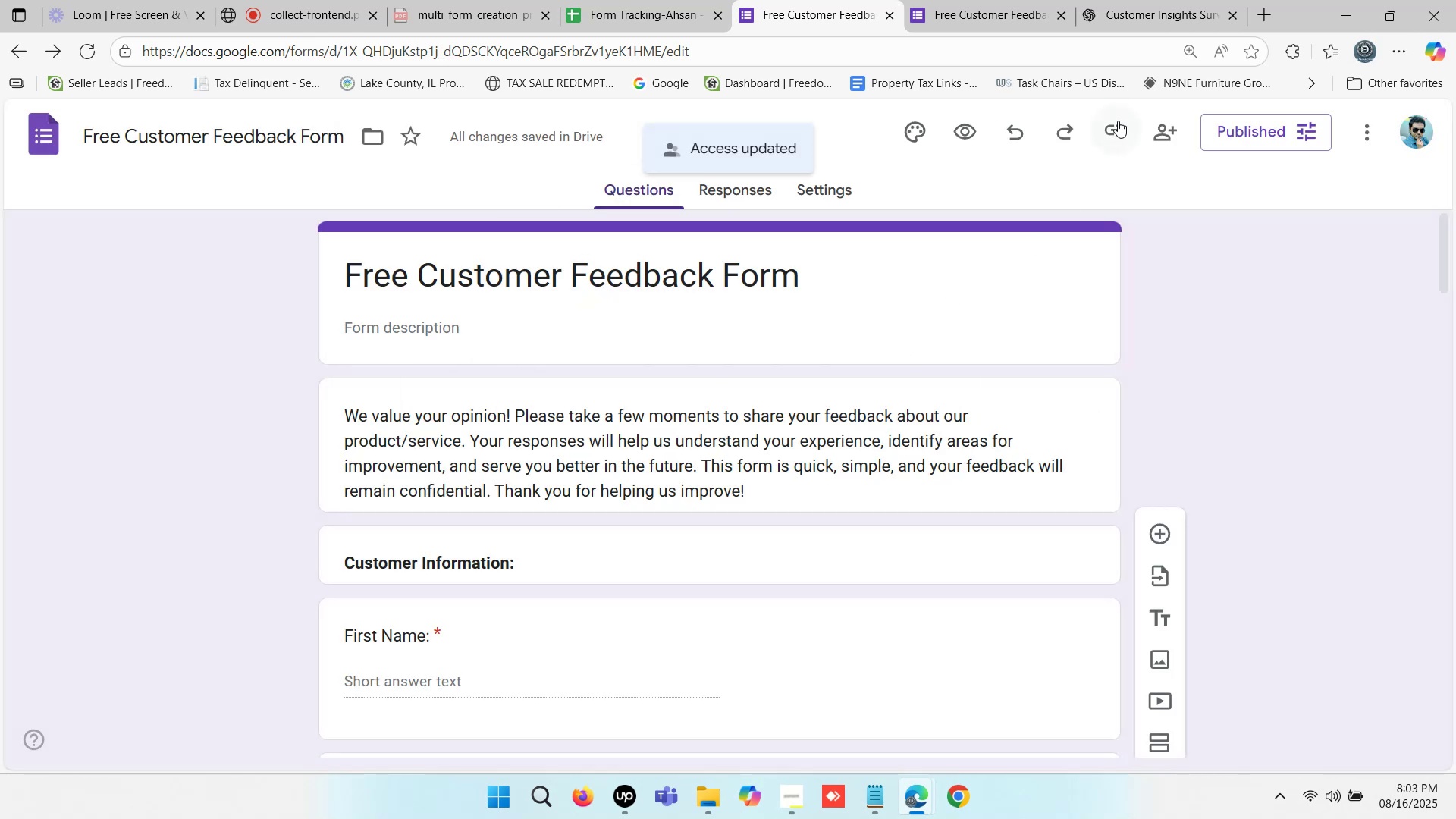 
left_click([1117, 121])
 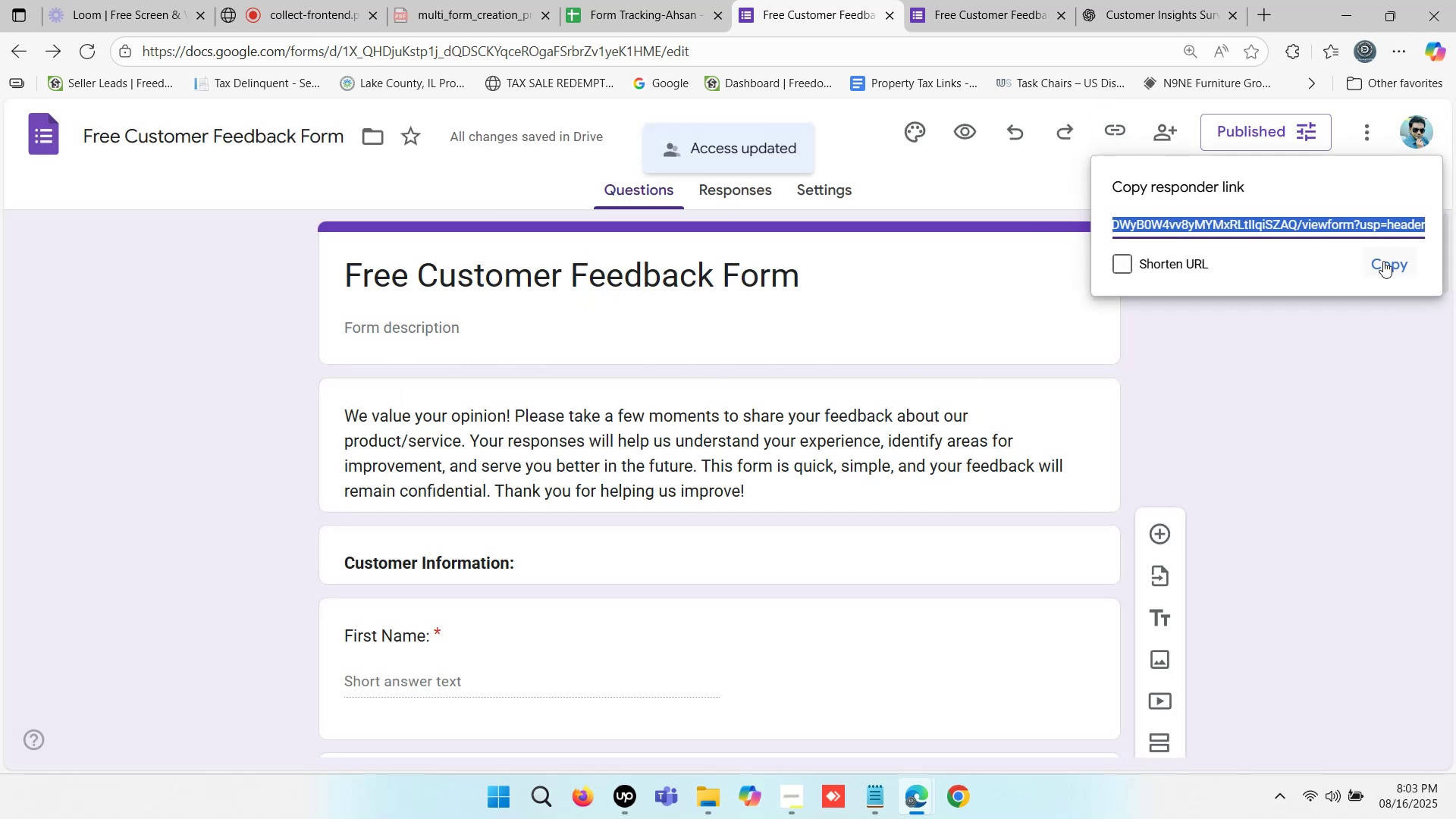 
left_click([1384, 260])
 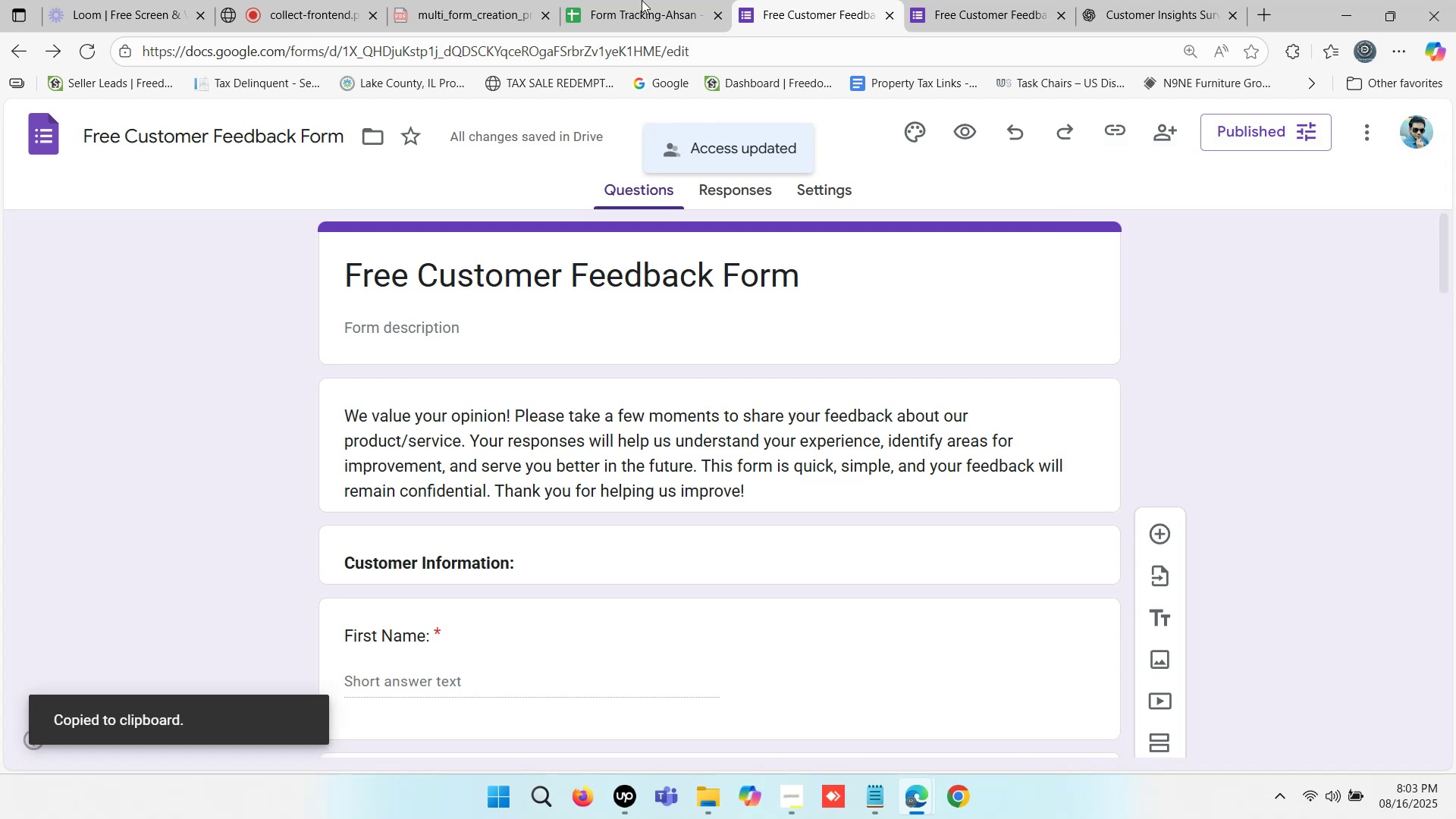 
left_click([640, 0])
 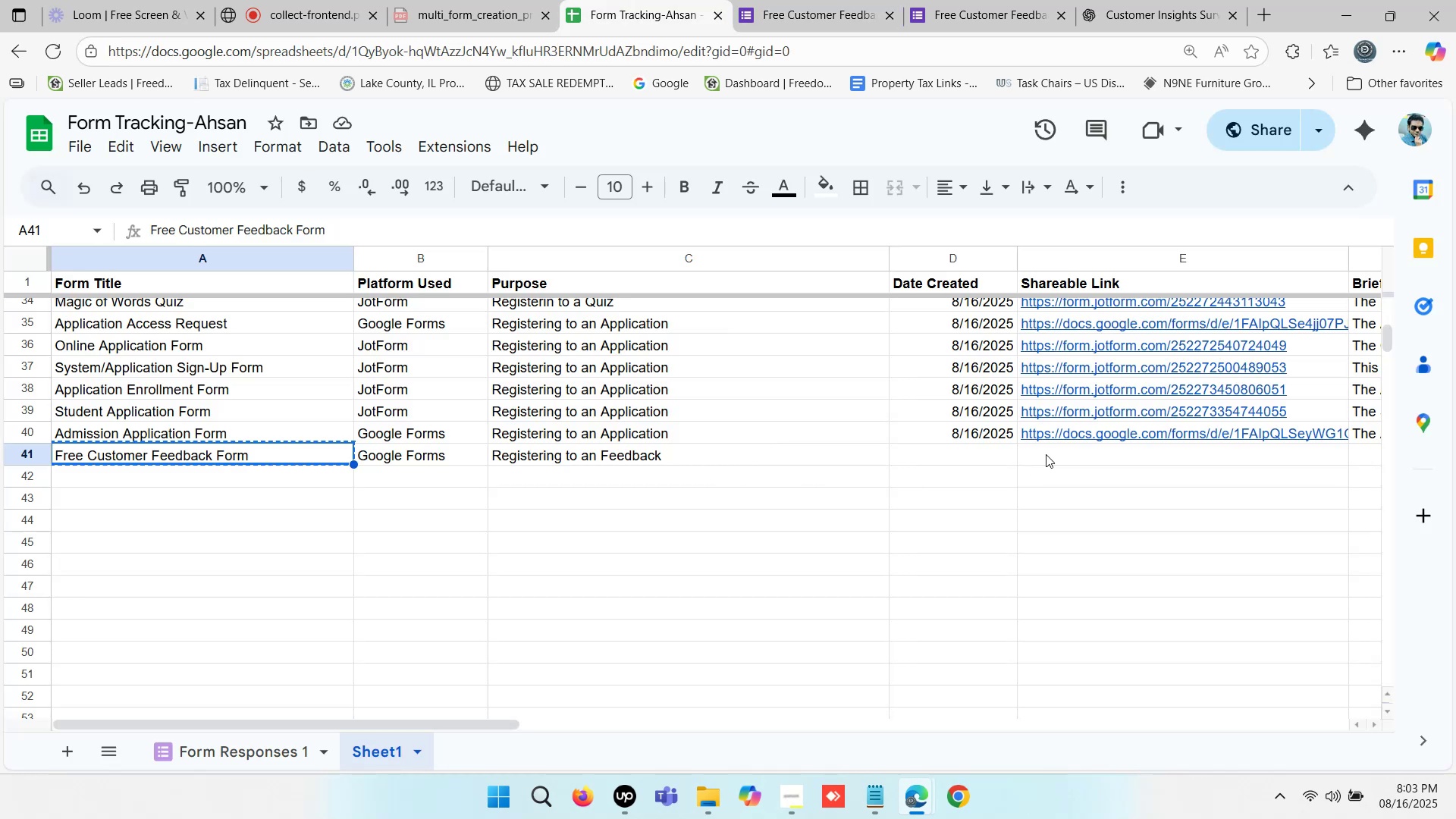 
double_click([1027, 456])
 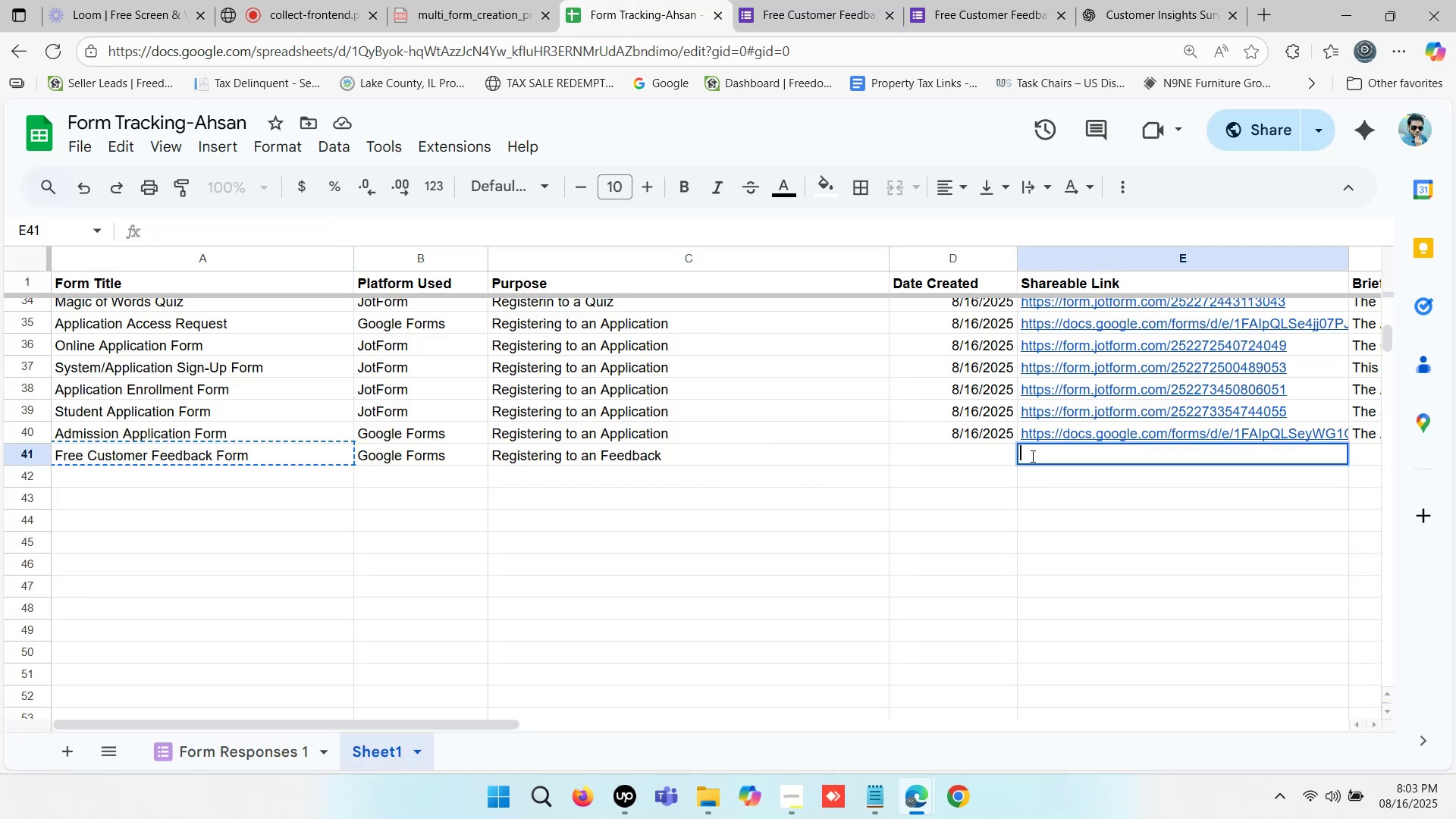 
key(Control+V)
 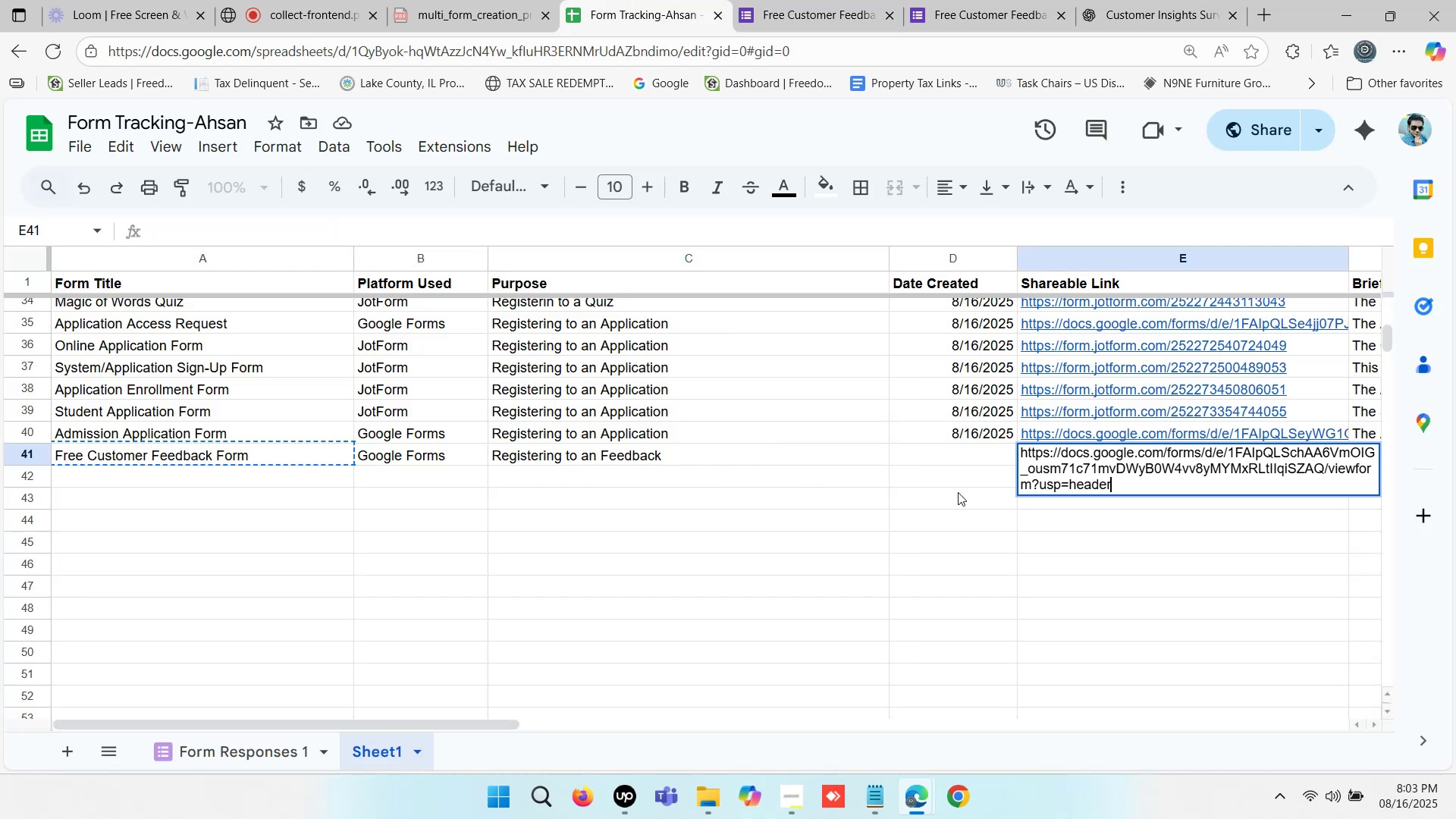 
left_click([958, 492])
 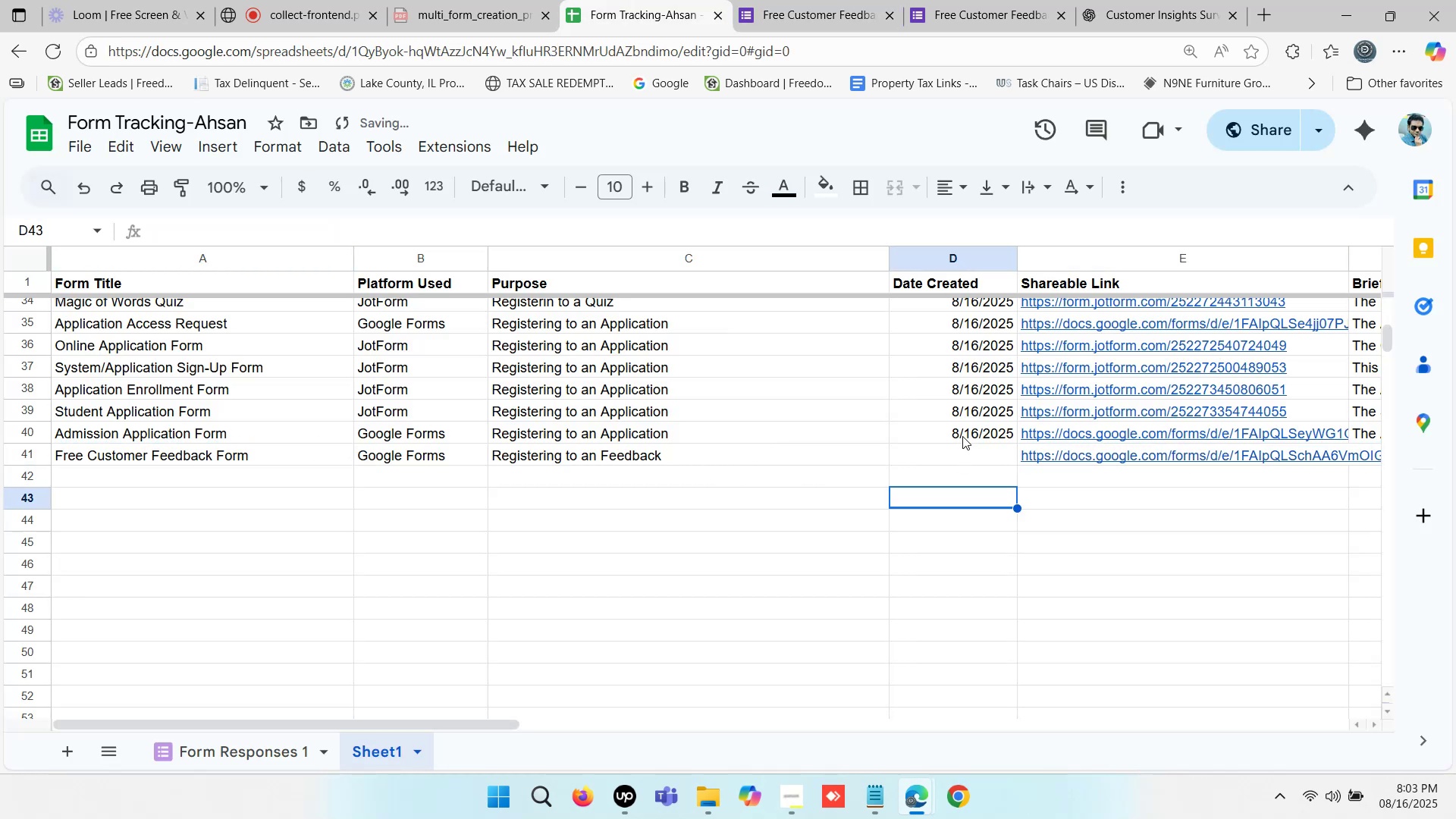 
left_click([962, 436])
 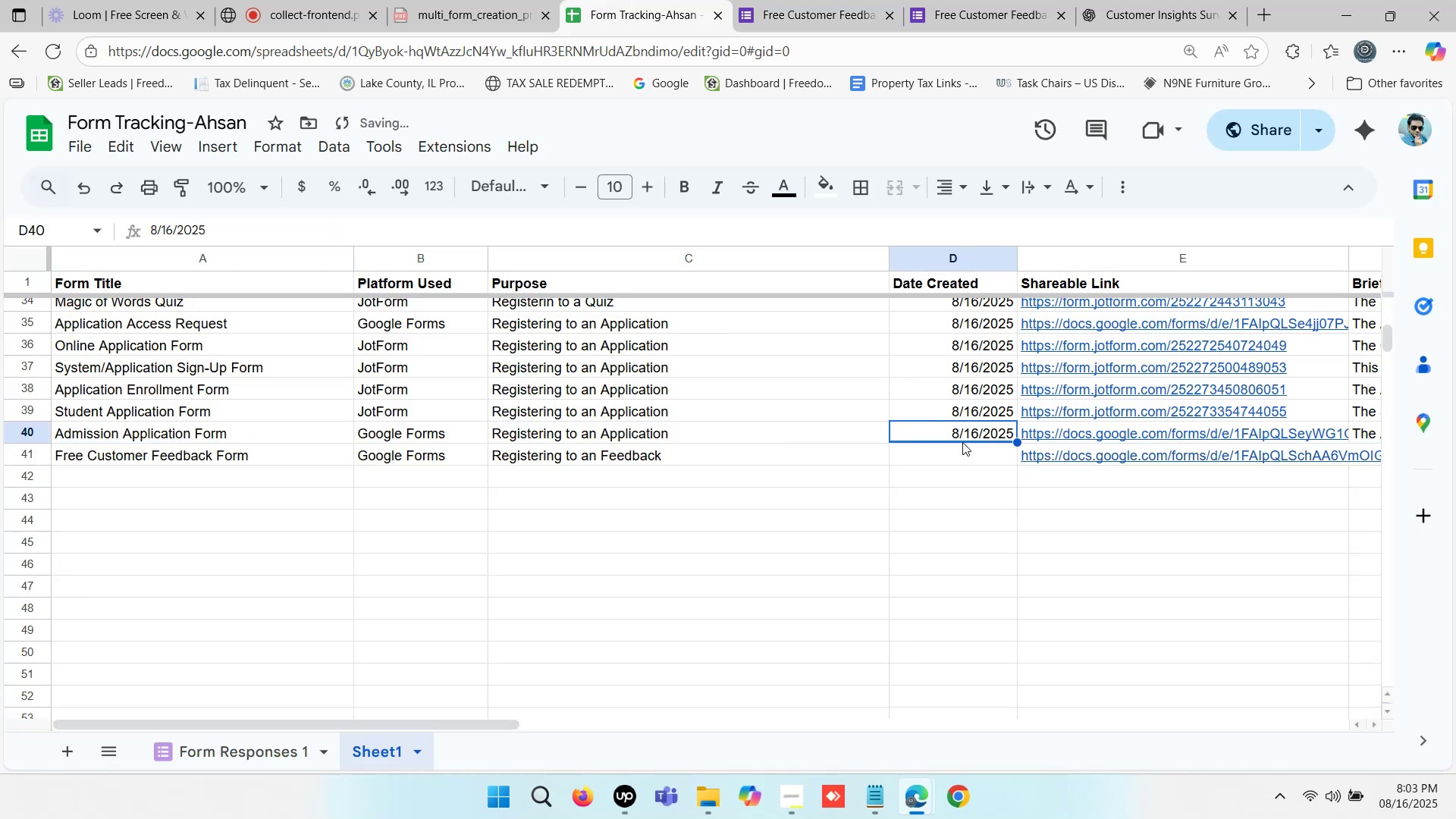 
key(Control+ControlLeft)
 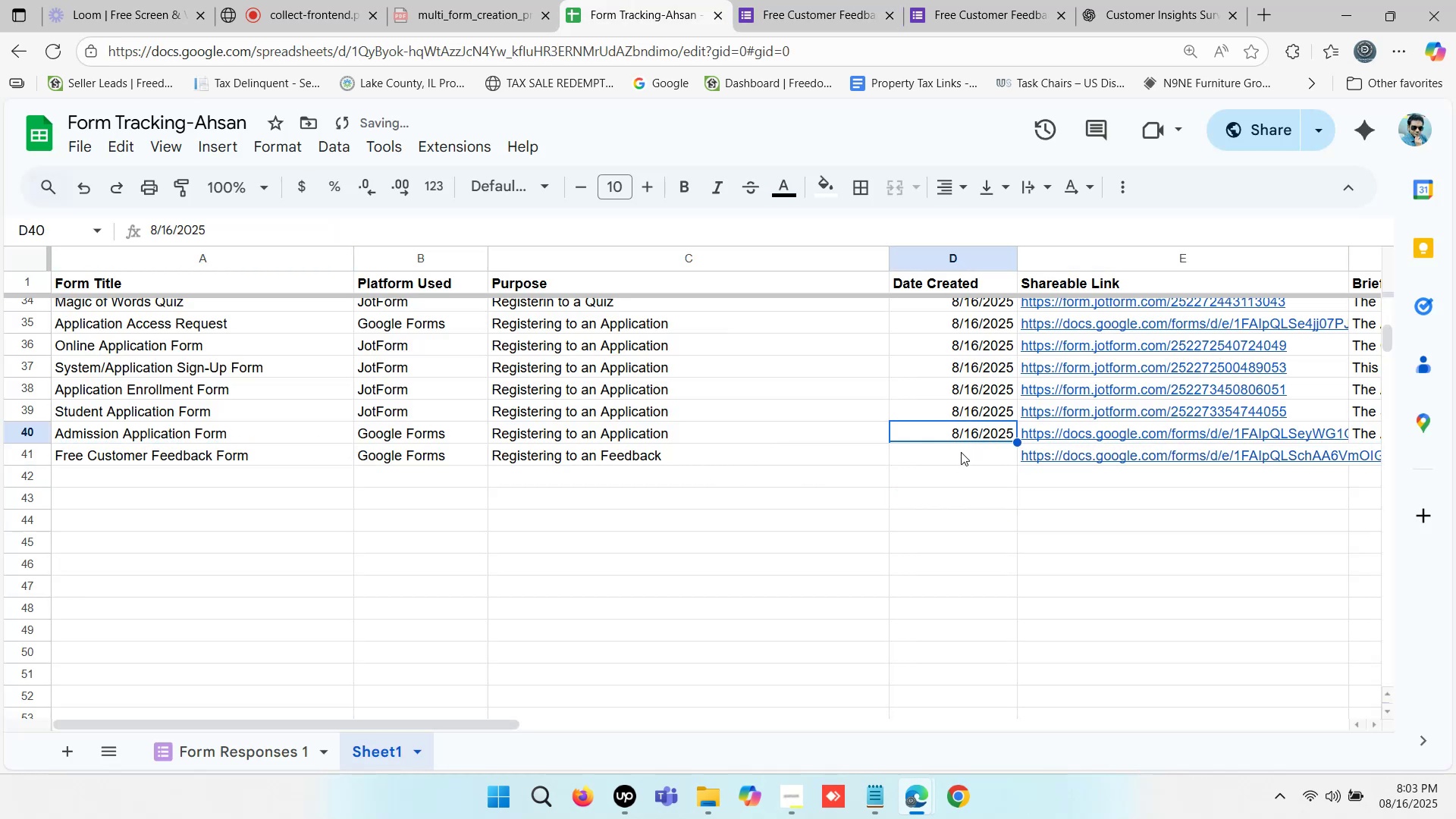 
key(Control+C)
 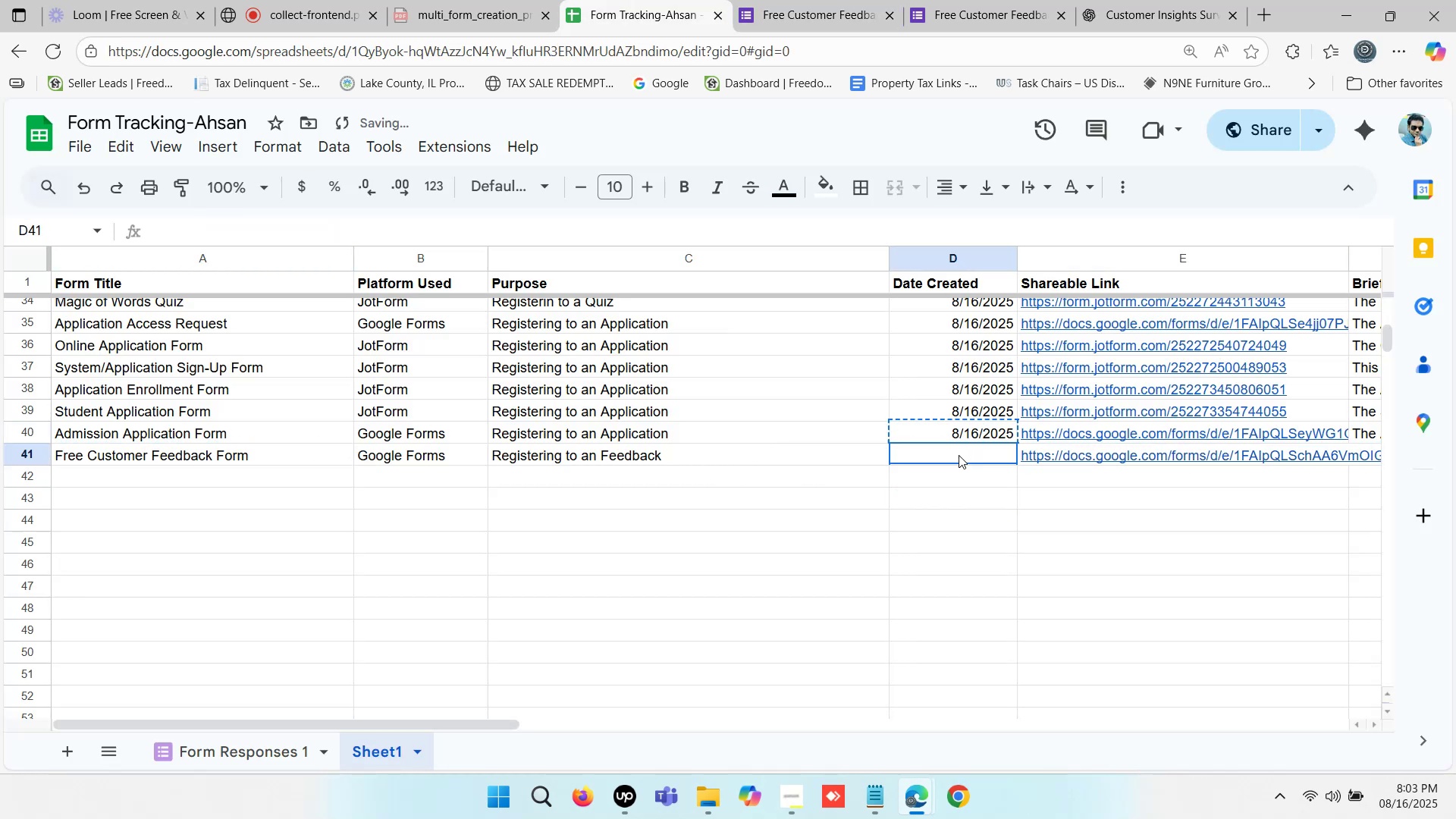 
left_click([959, 455])
 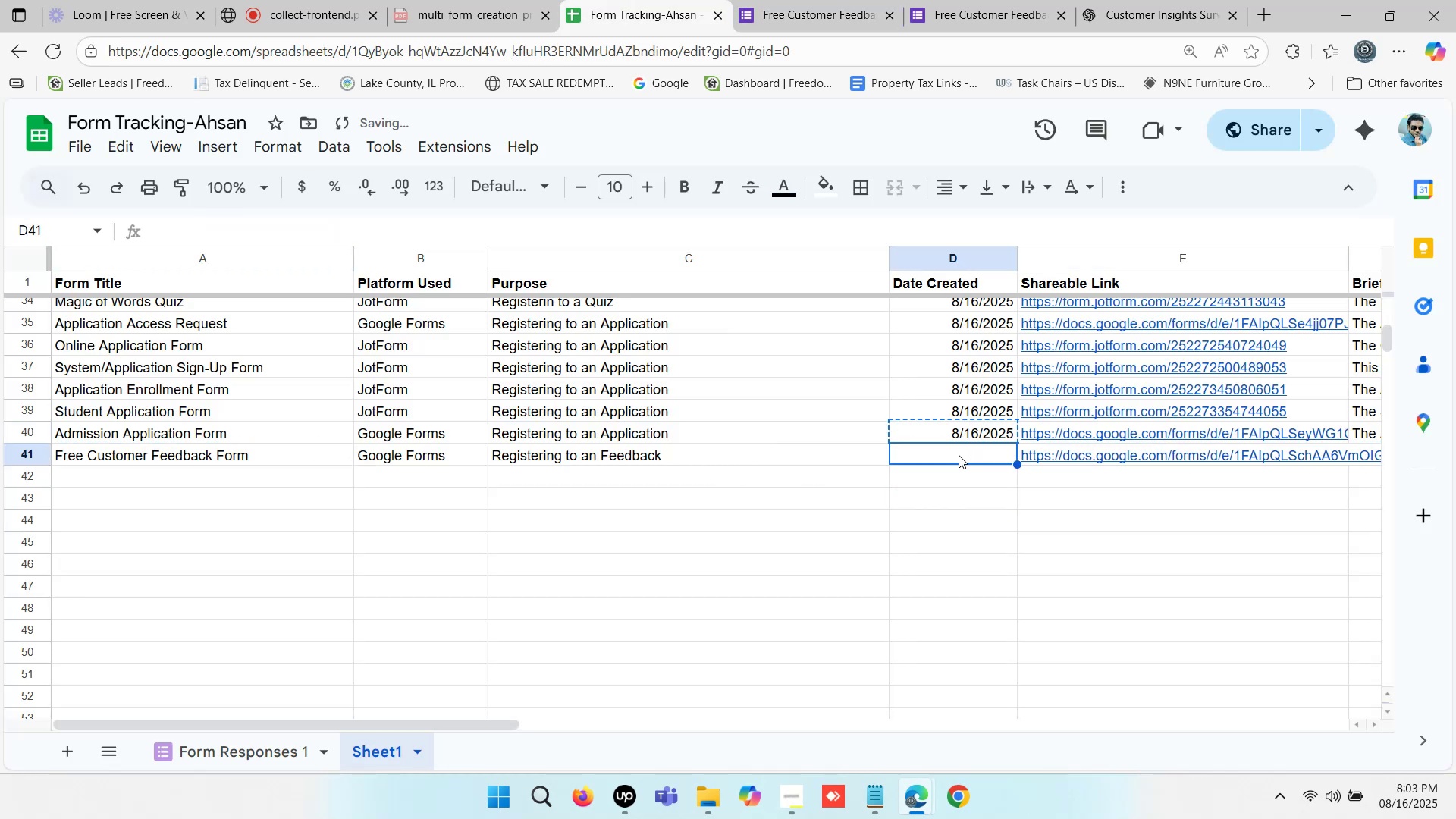 
key(Control+ControlLeft)
 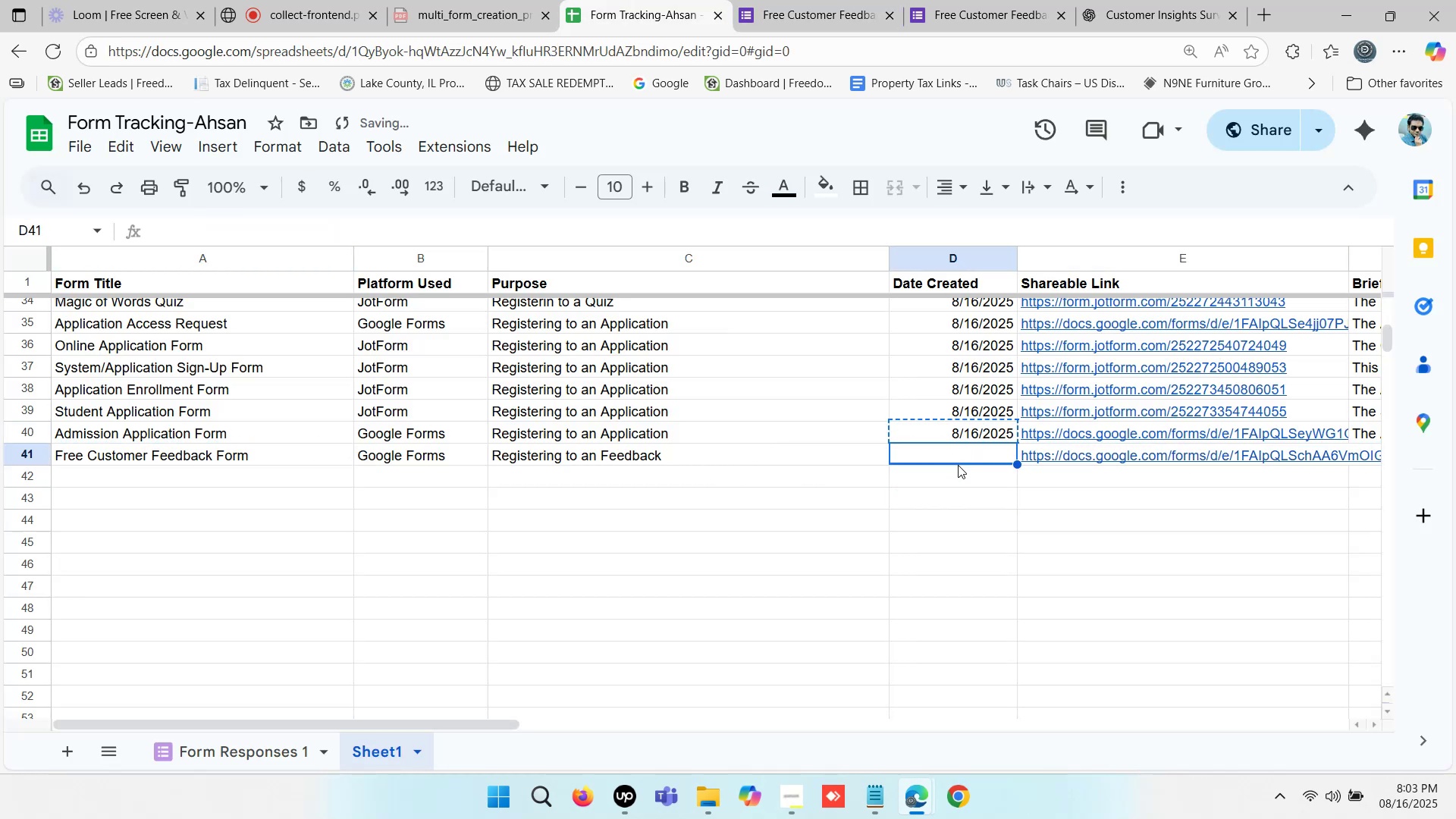 
key(Control+V)
 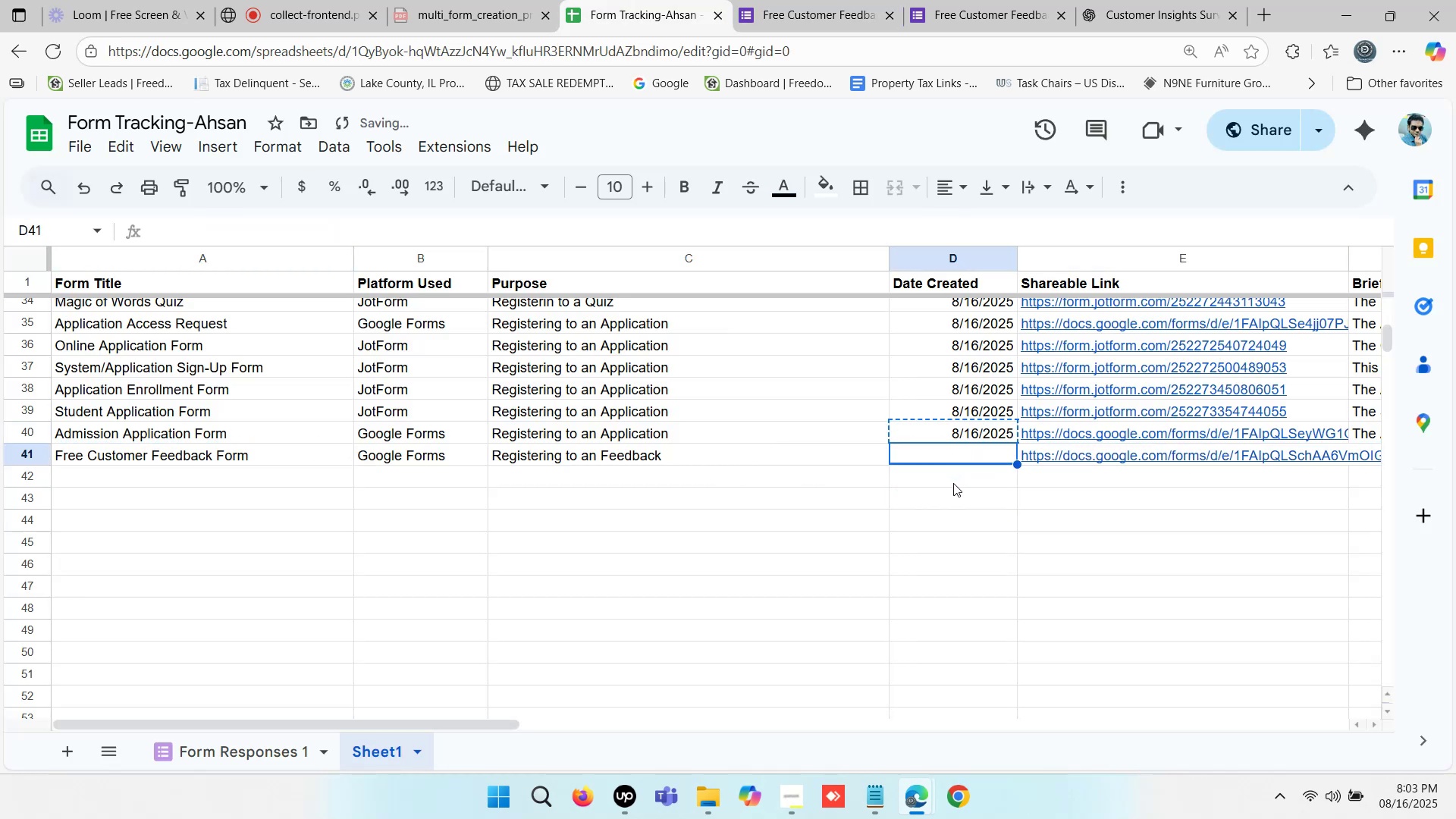 
left_click([953, 483])
 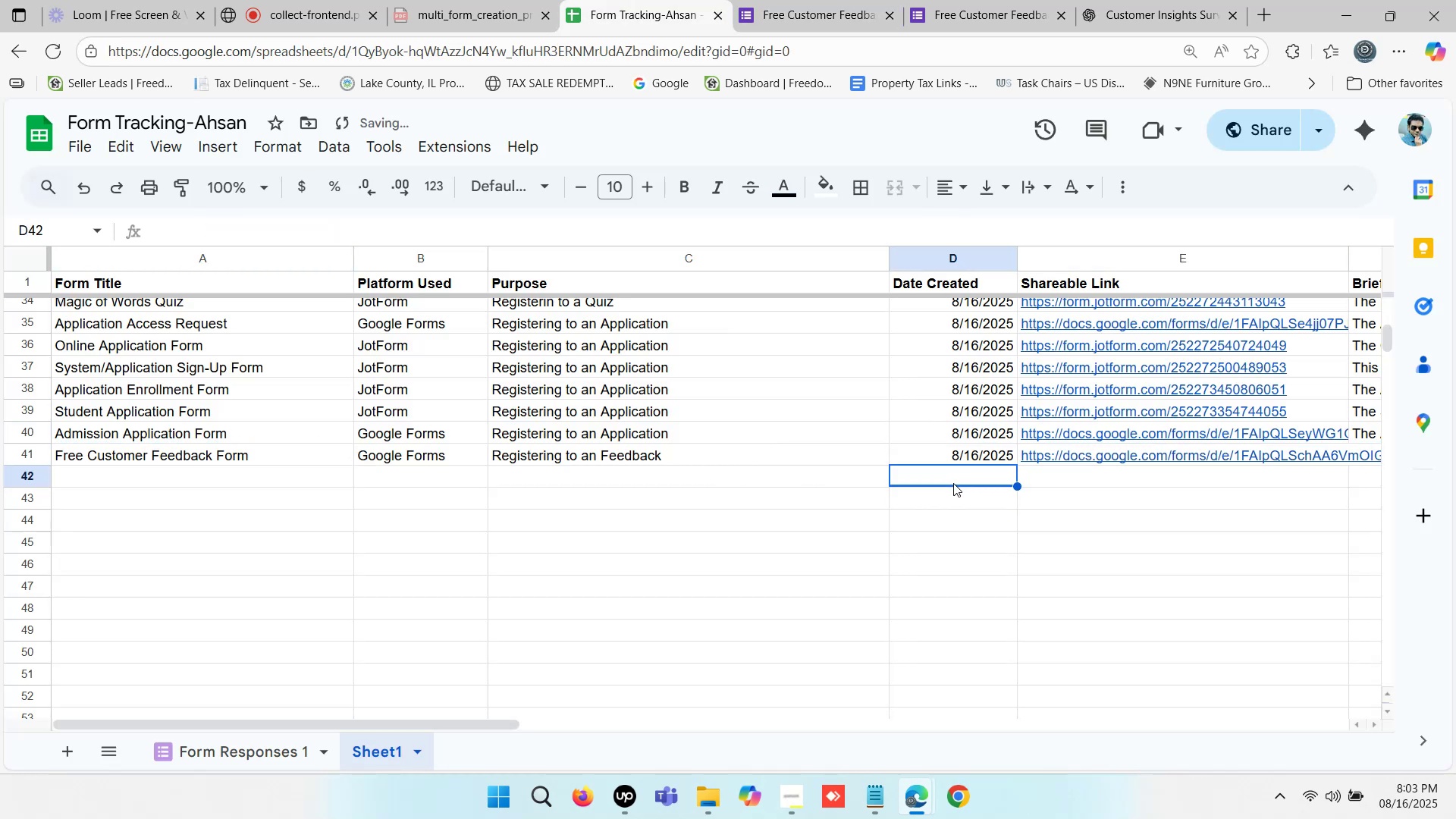 
key(ArrowRight)
 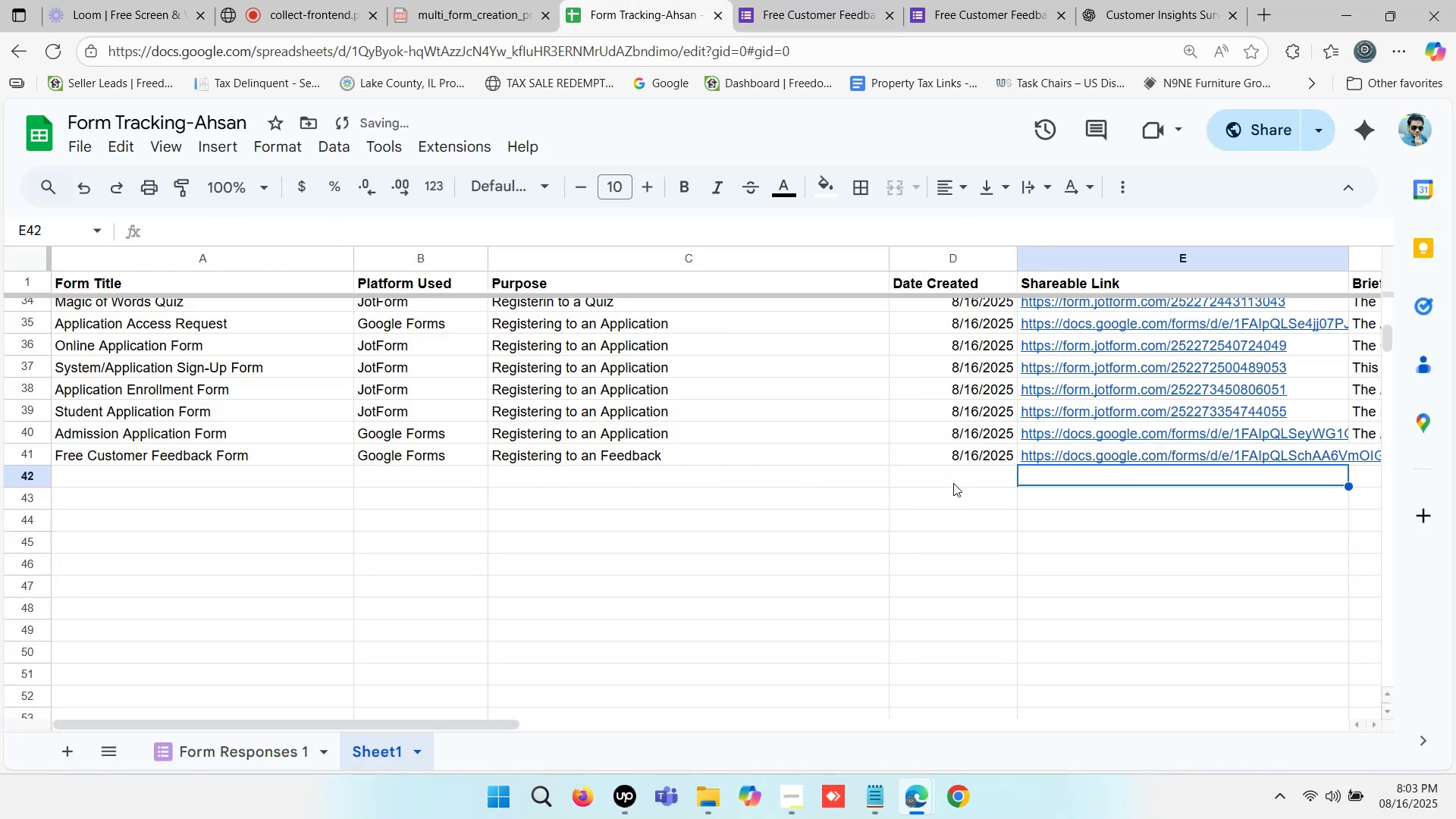 
key(ArrowRight)
 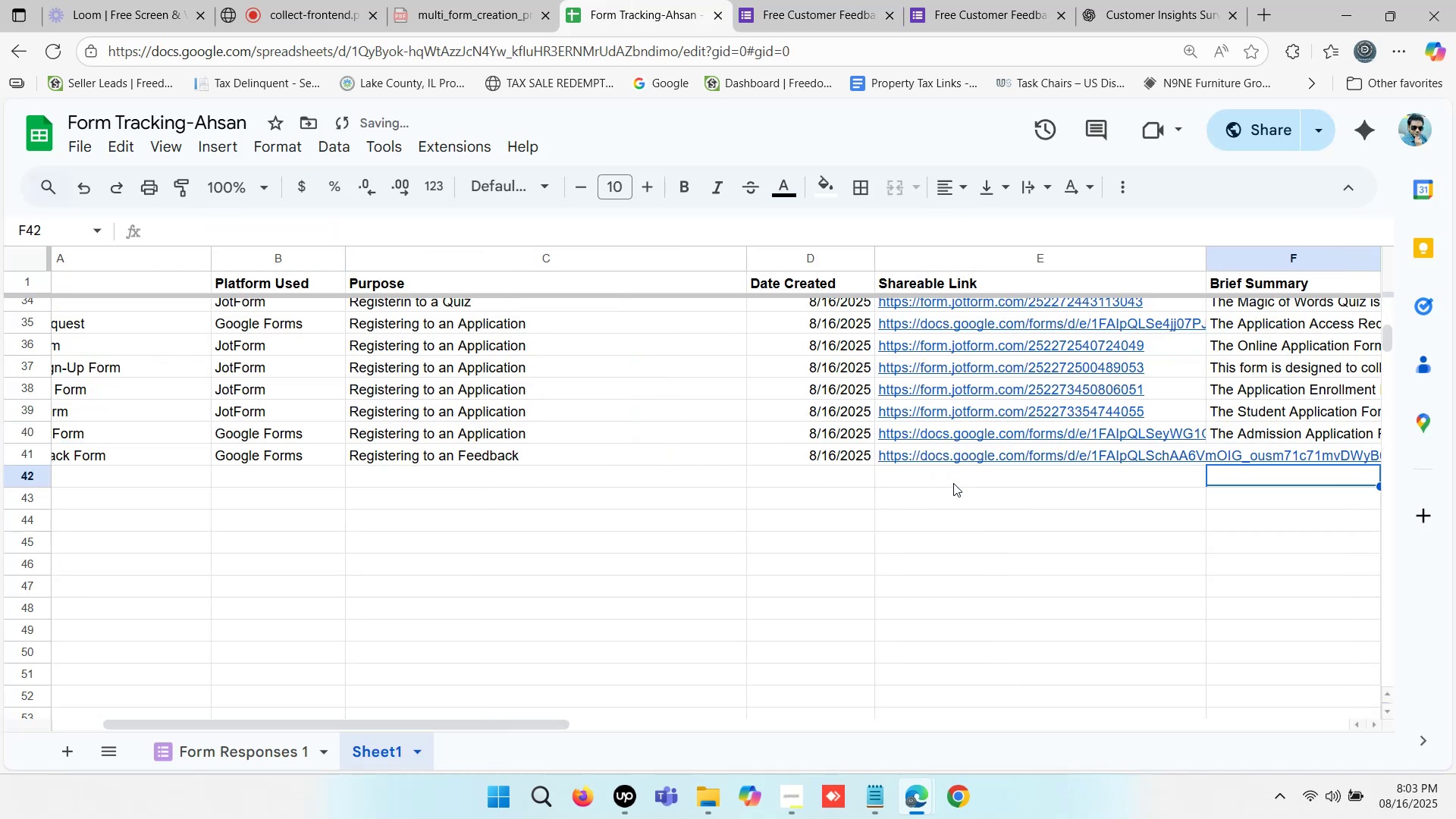 
key(ArrowRight)
 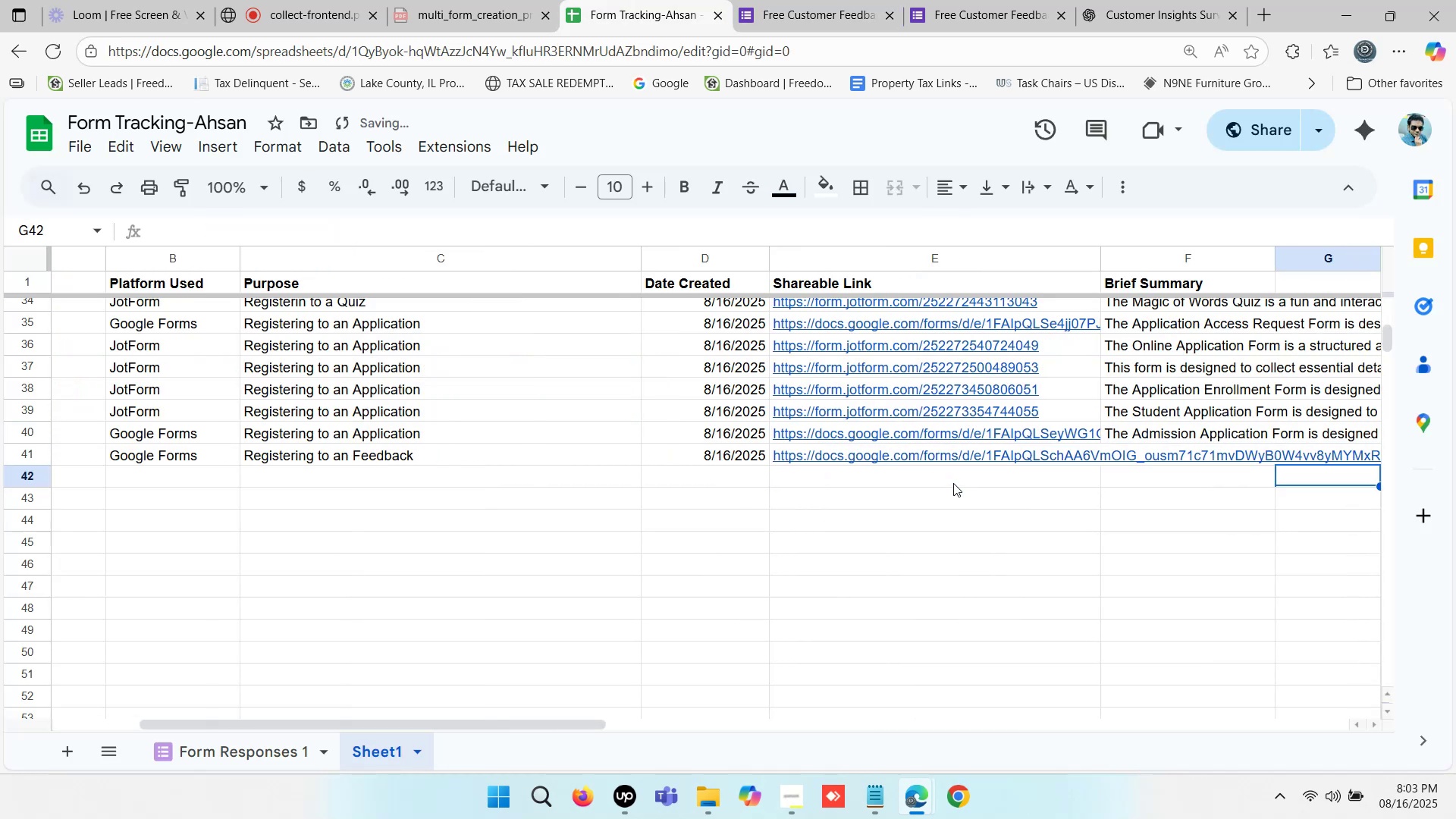 
key(ArrowRight)
 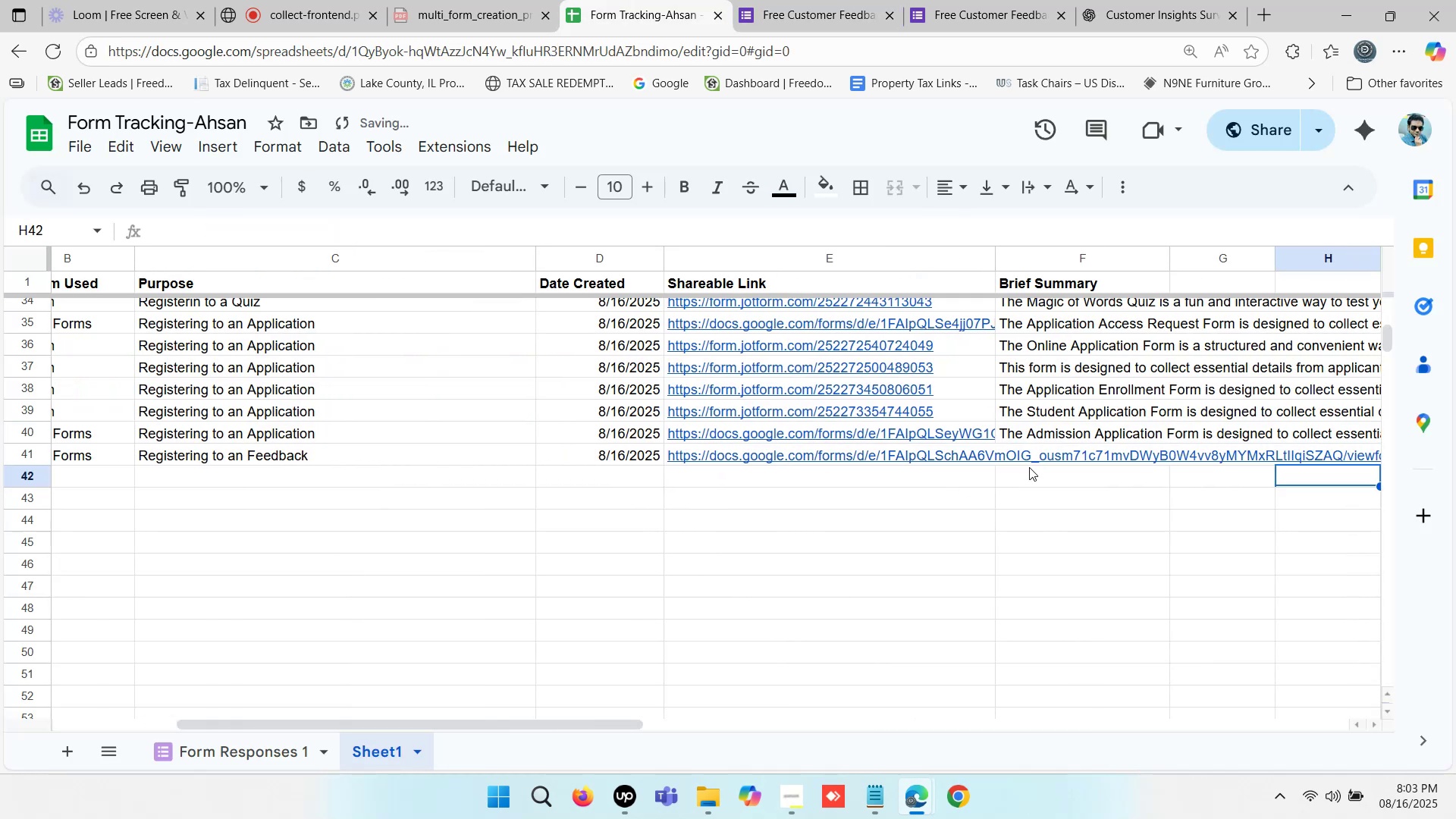 
left_click([1030, 462])
 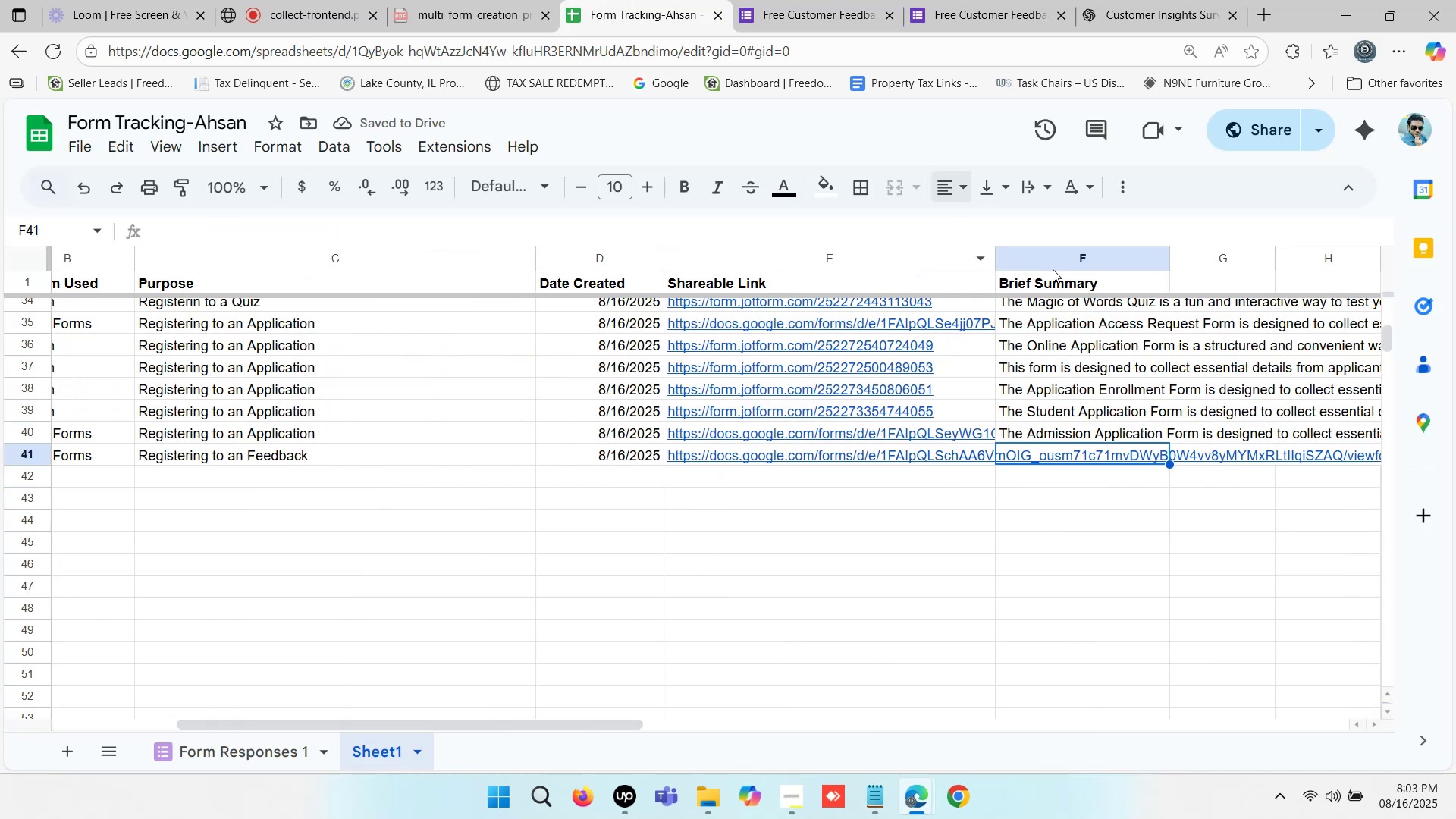 
left_click([1042, 287])
 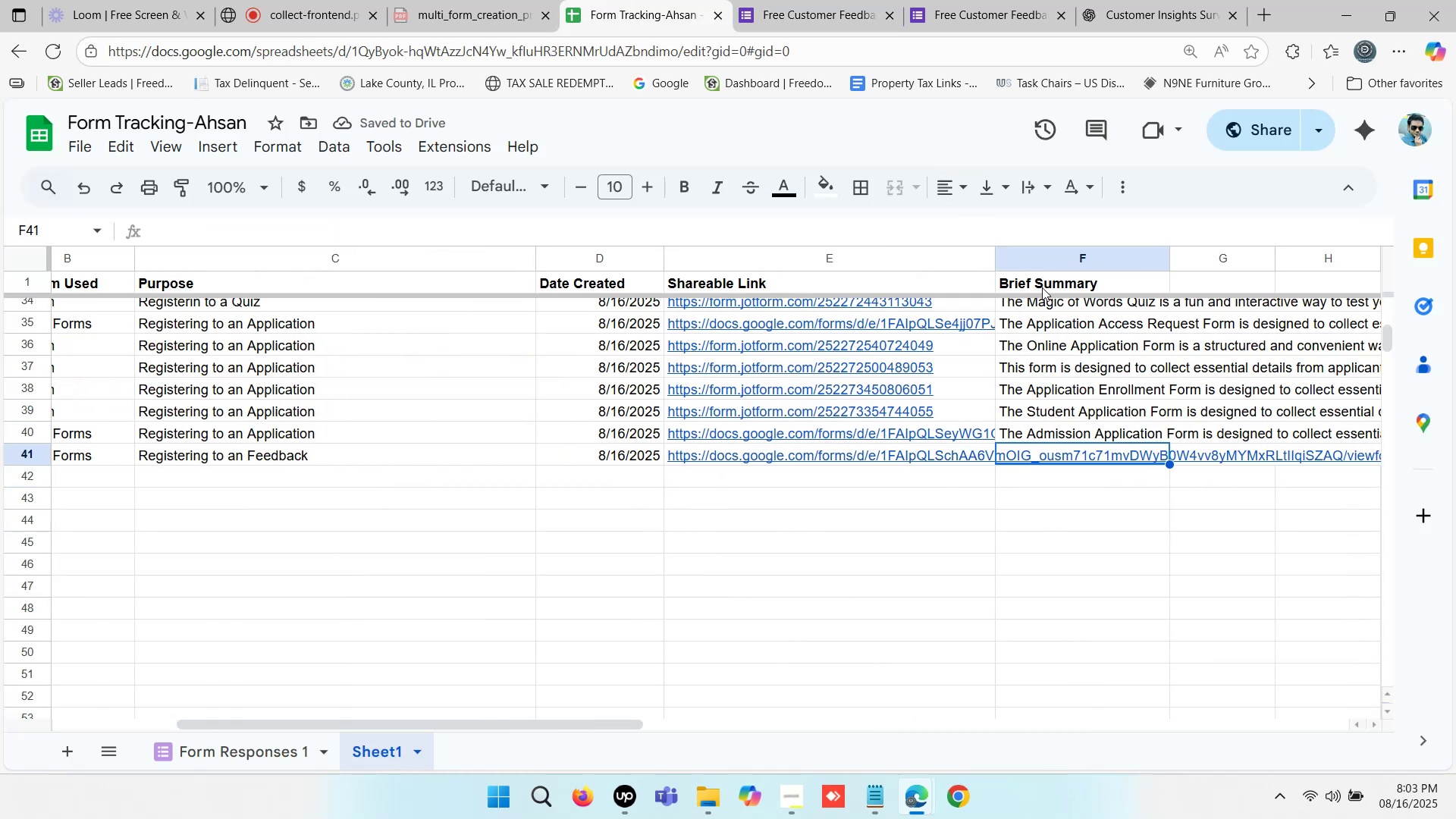 
key(Control+C)
 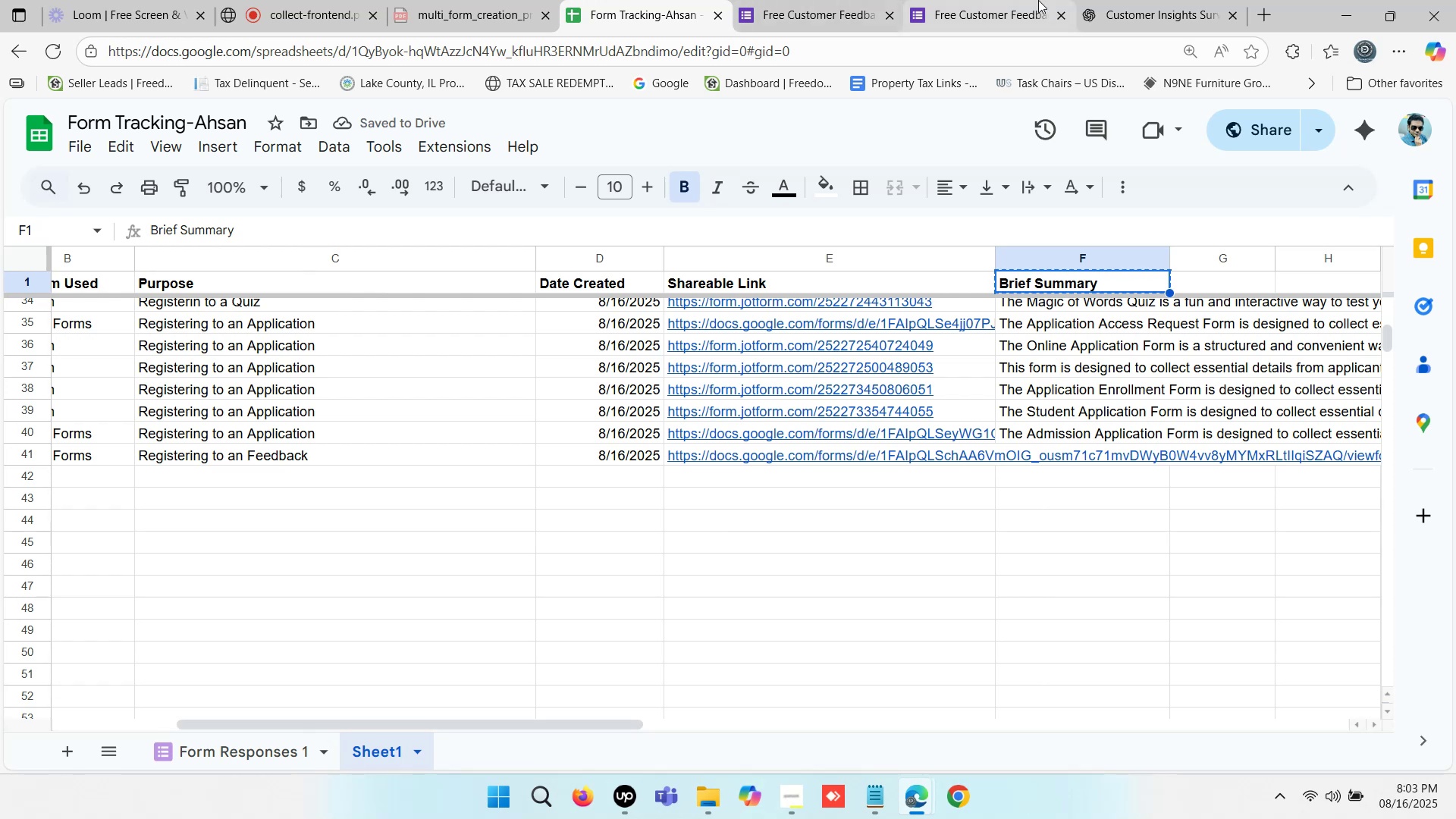 
left_click([1080, 0])
 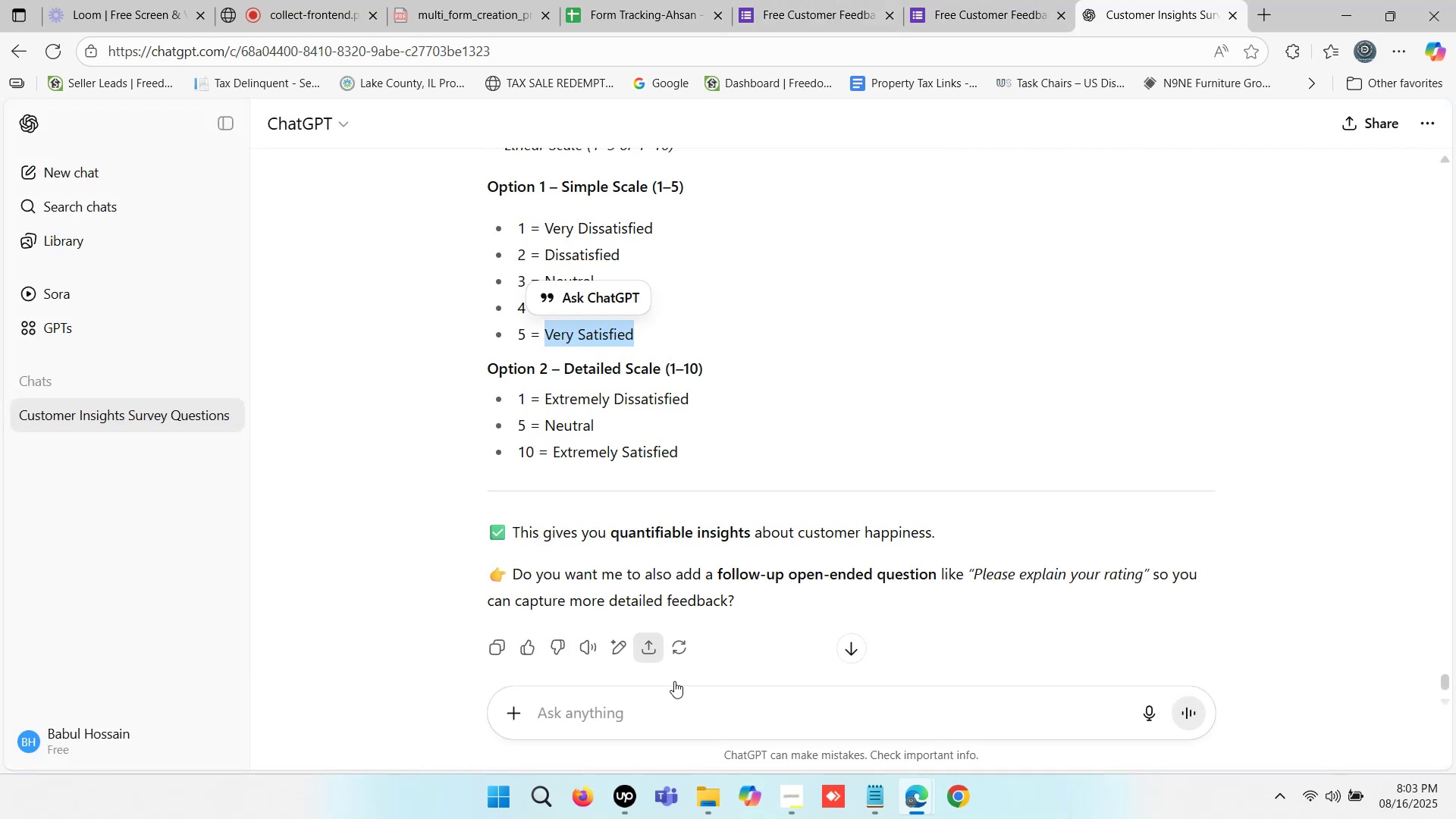 
left_click([596, 715])
 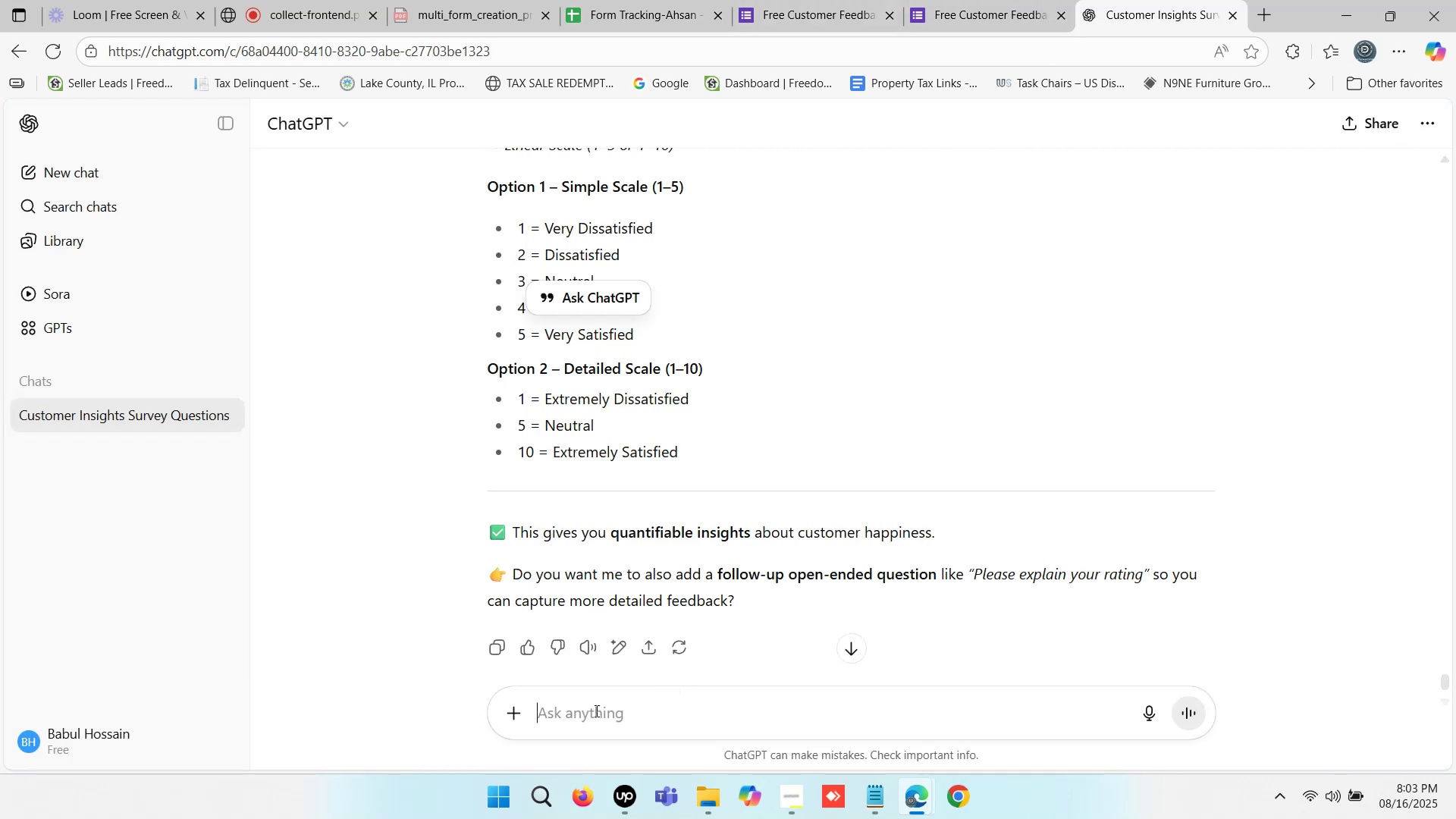 
key(Control+V)
 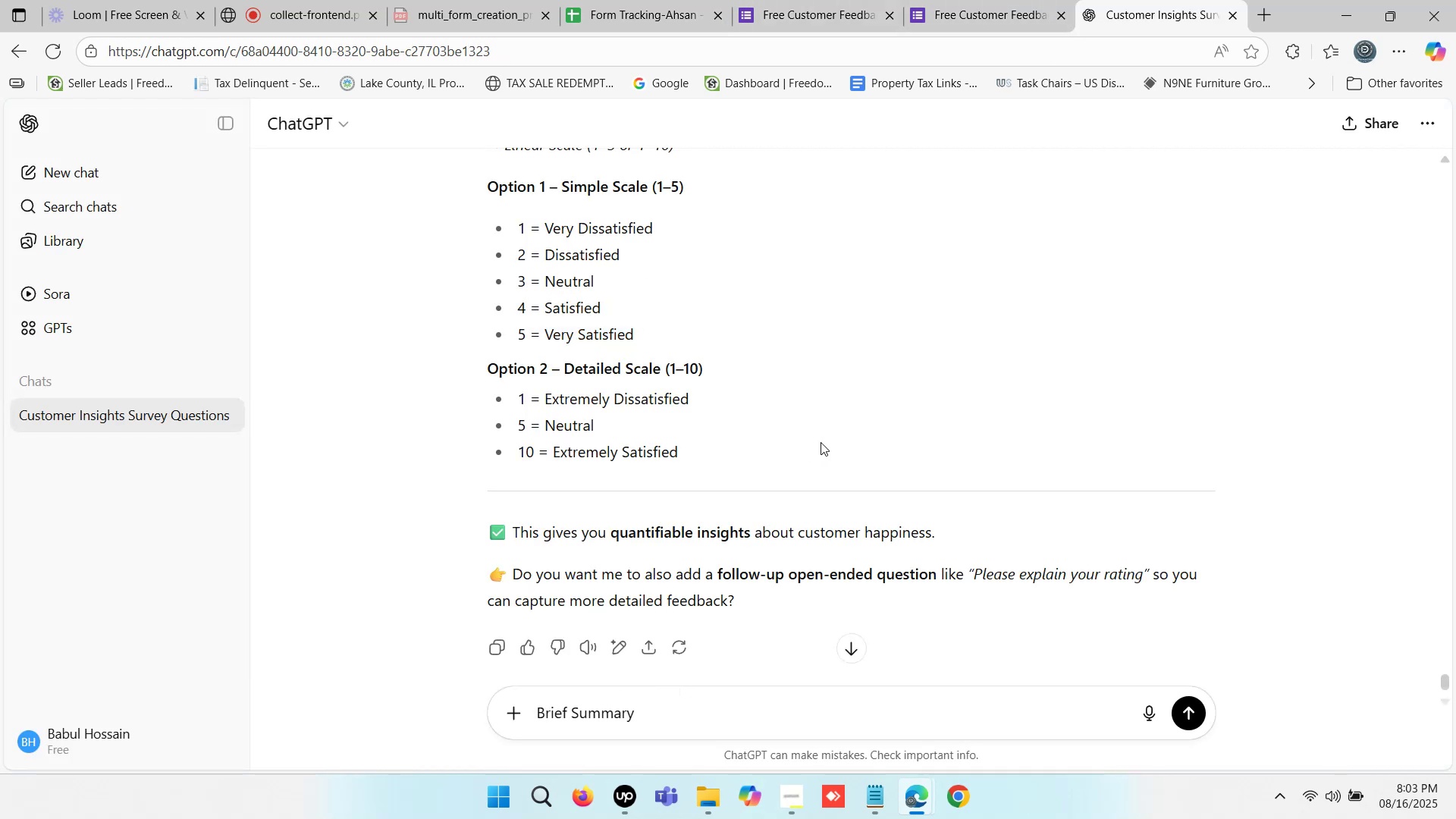 
scroll: coordinate [821, 442], scroll_direction: up, amount: 2.0
 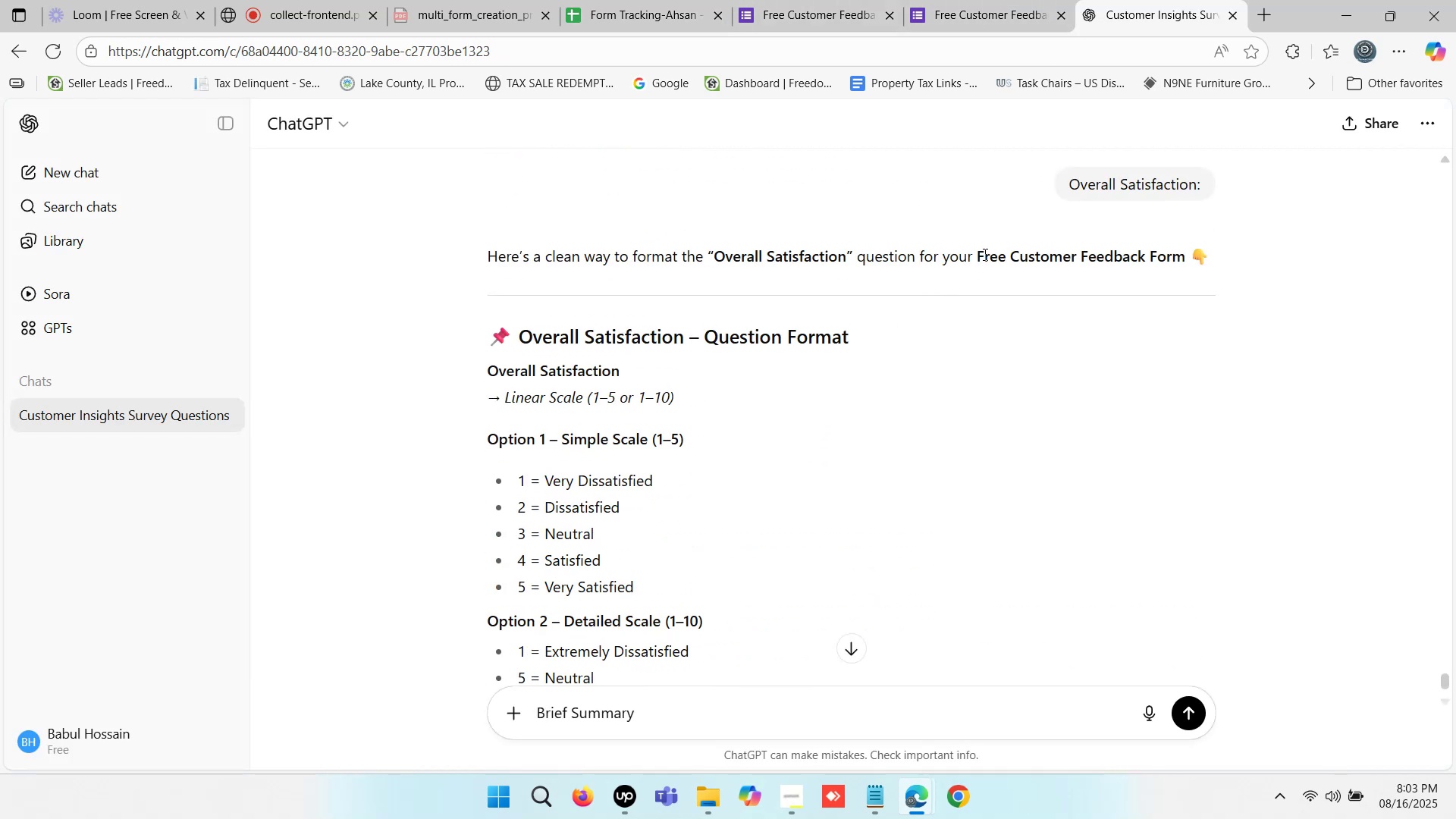 
left_click_drag(start_coordinate=[979, 253], to_coordinate=[1183, 246])
 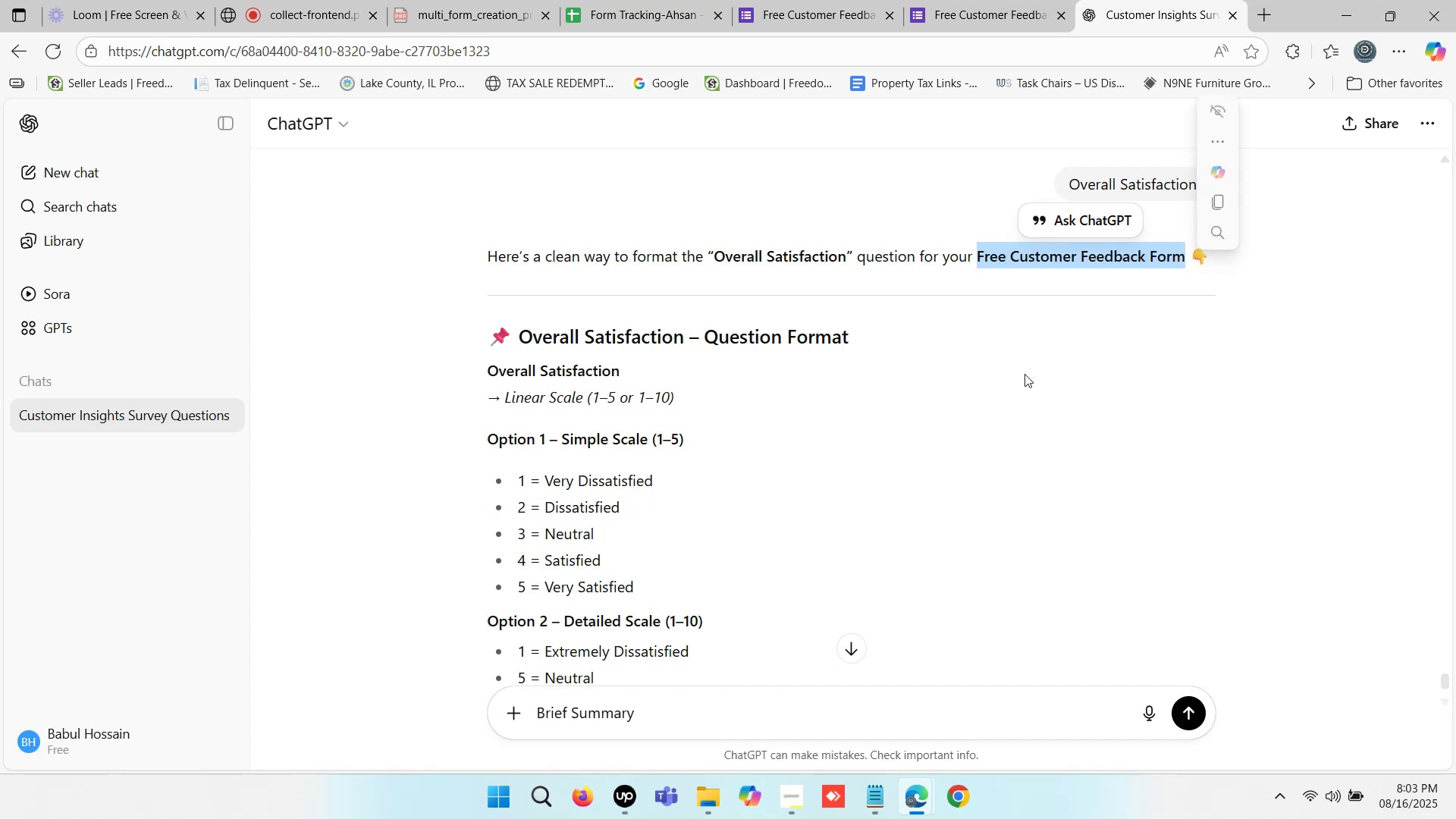 
key(Control+ControlLeft)
 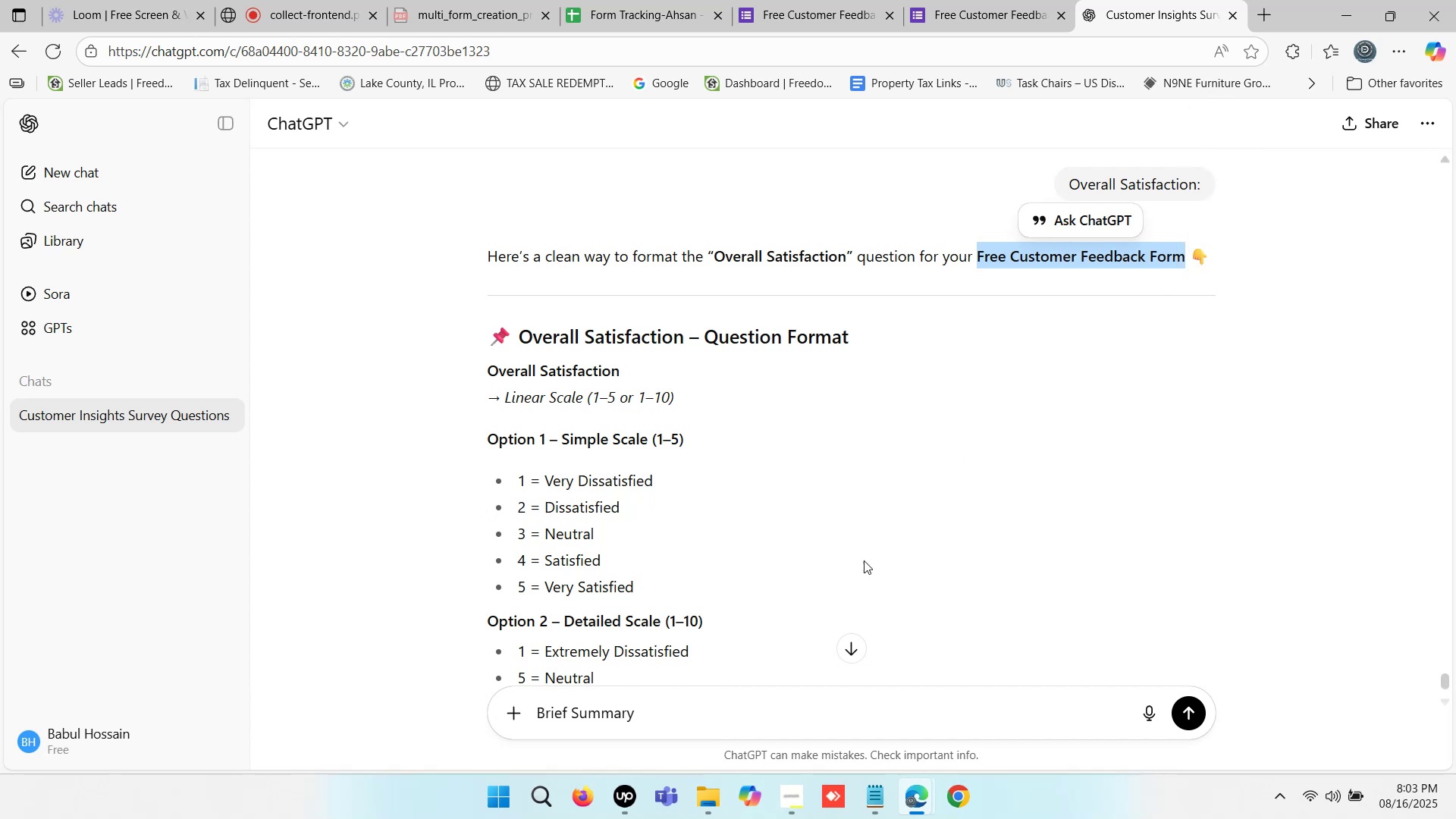 
key(Control+C)
 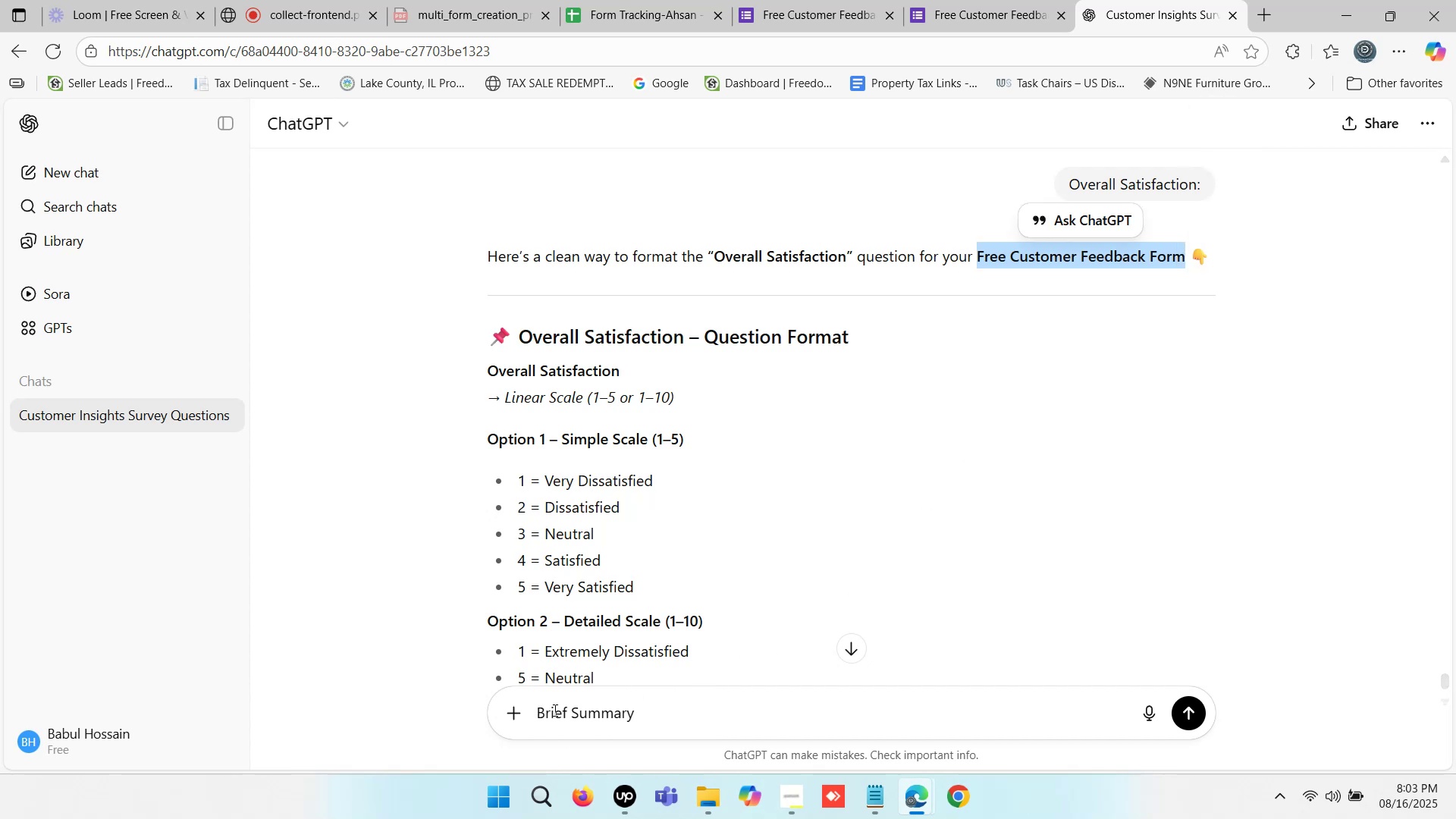 
left_click([652, 706])
 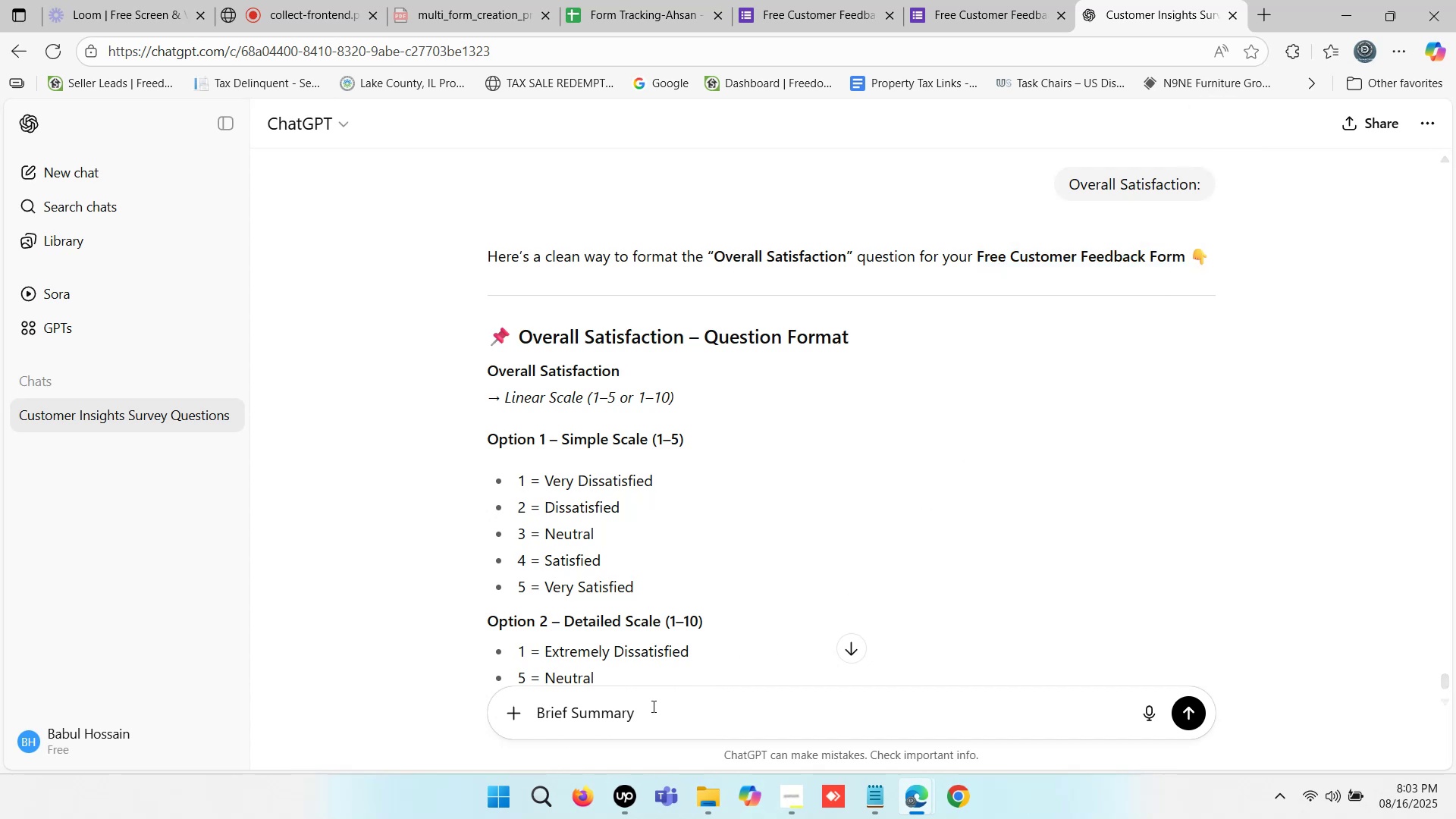 
key(Minus)
 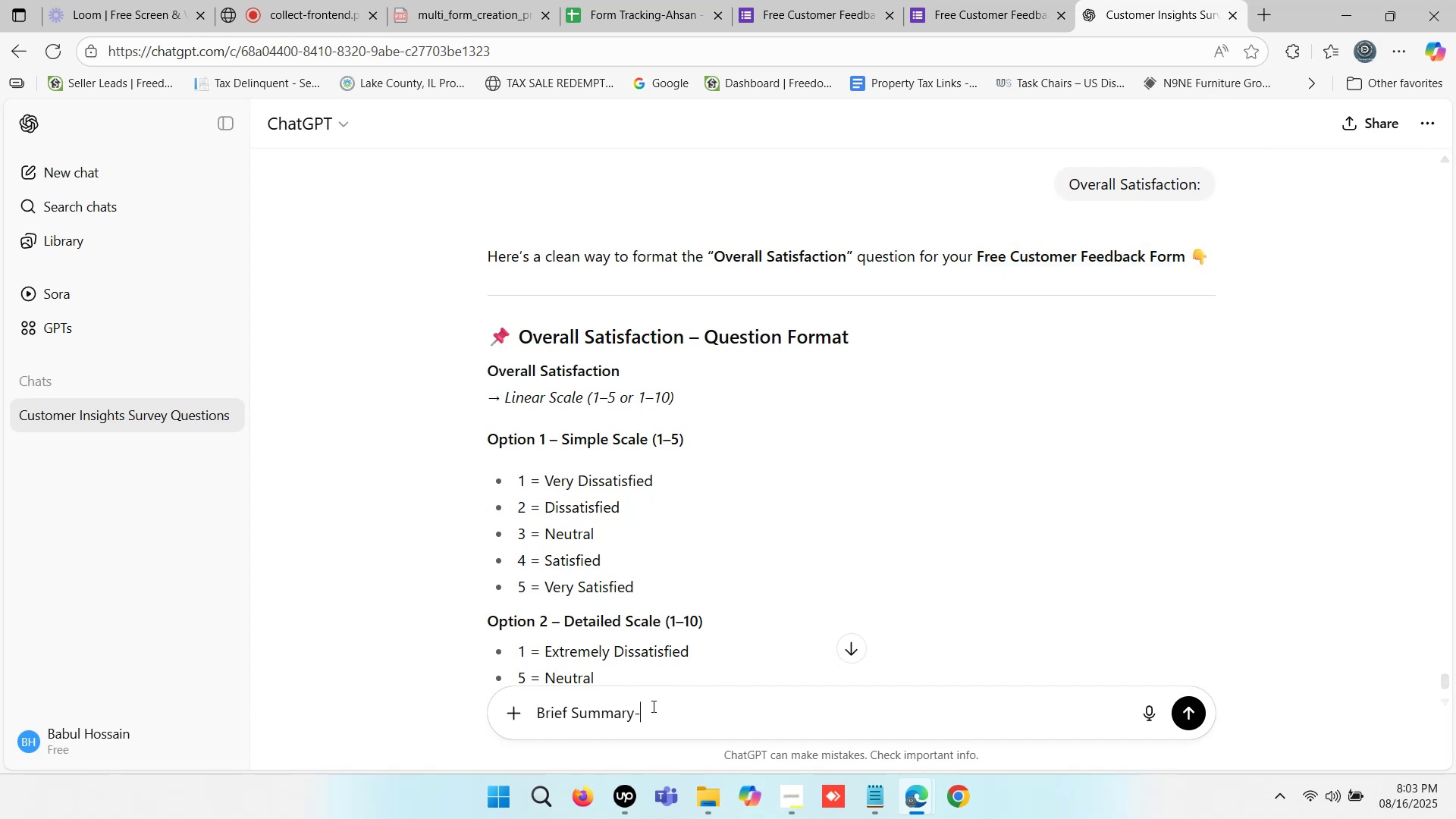 
key(Space)
 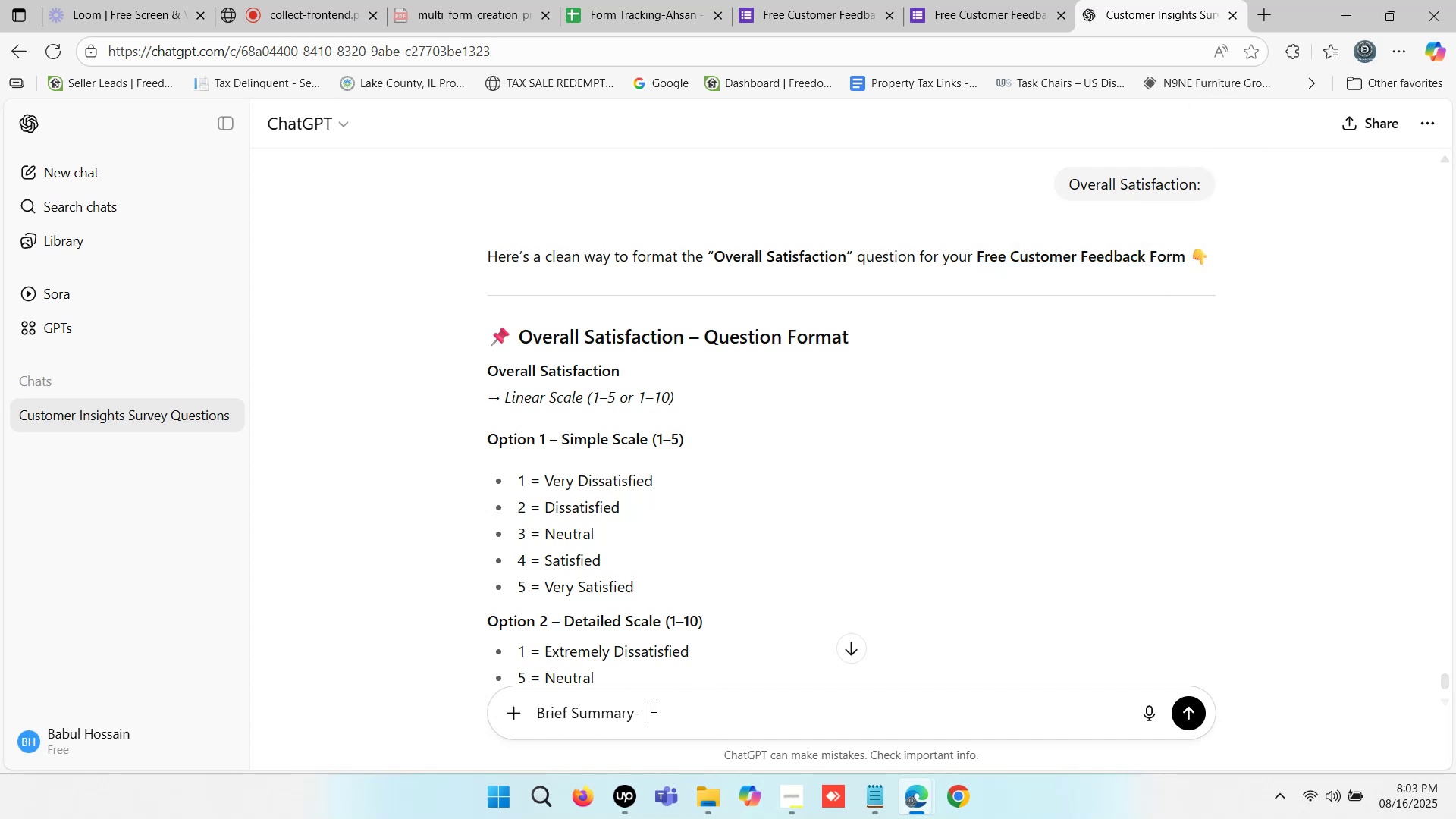 
key(Control+ControlLeft)
 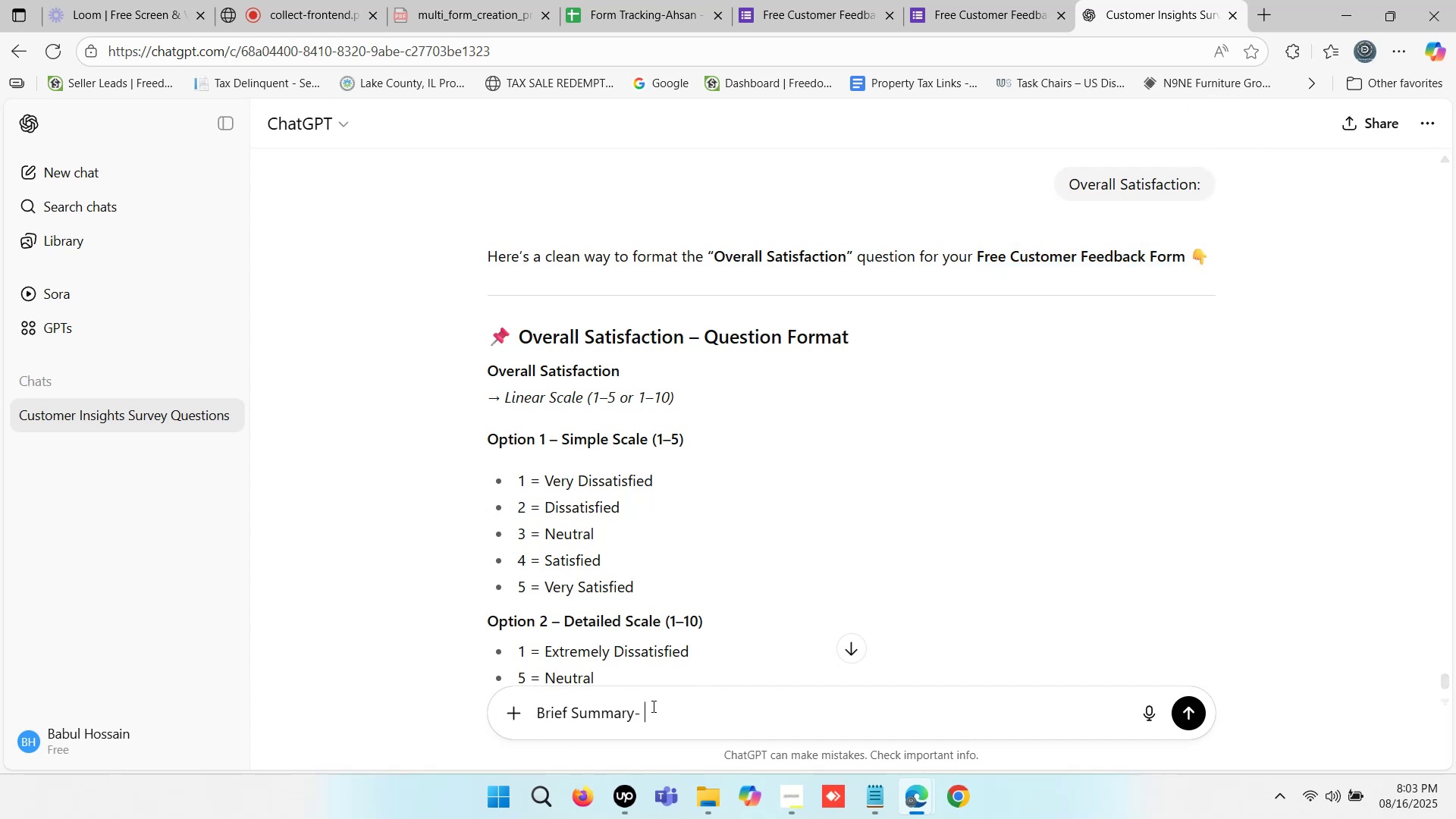 
key(Control+V)
 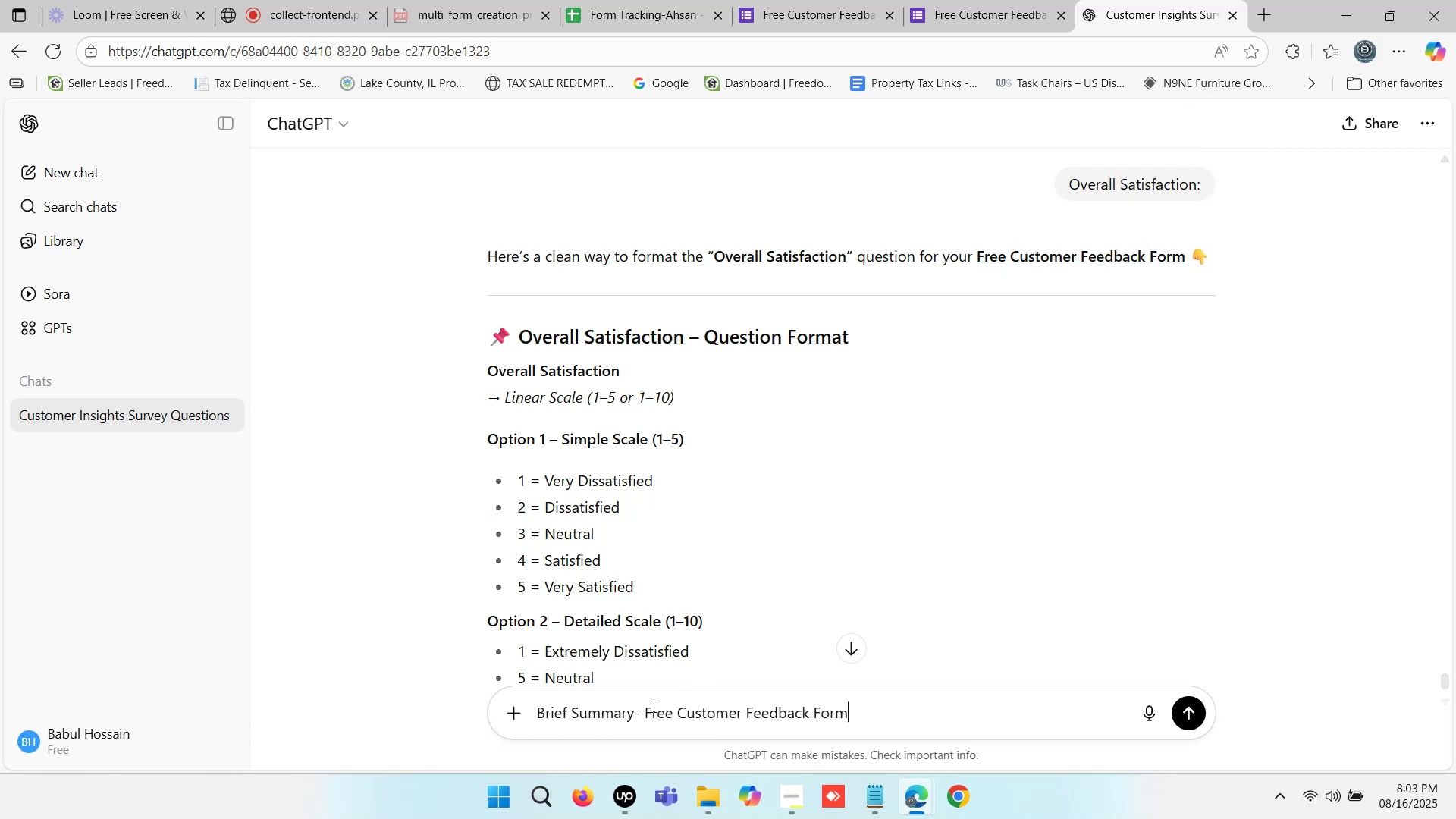 
key(Enter)
 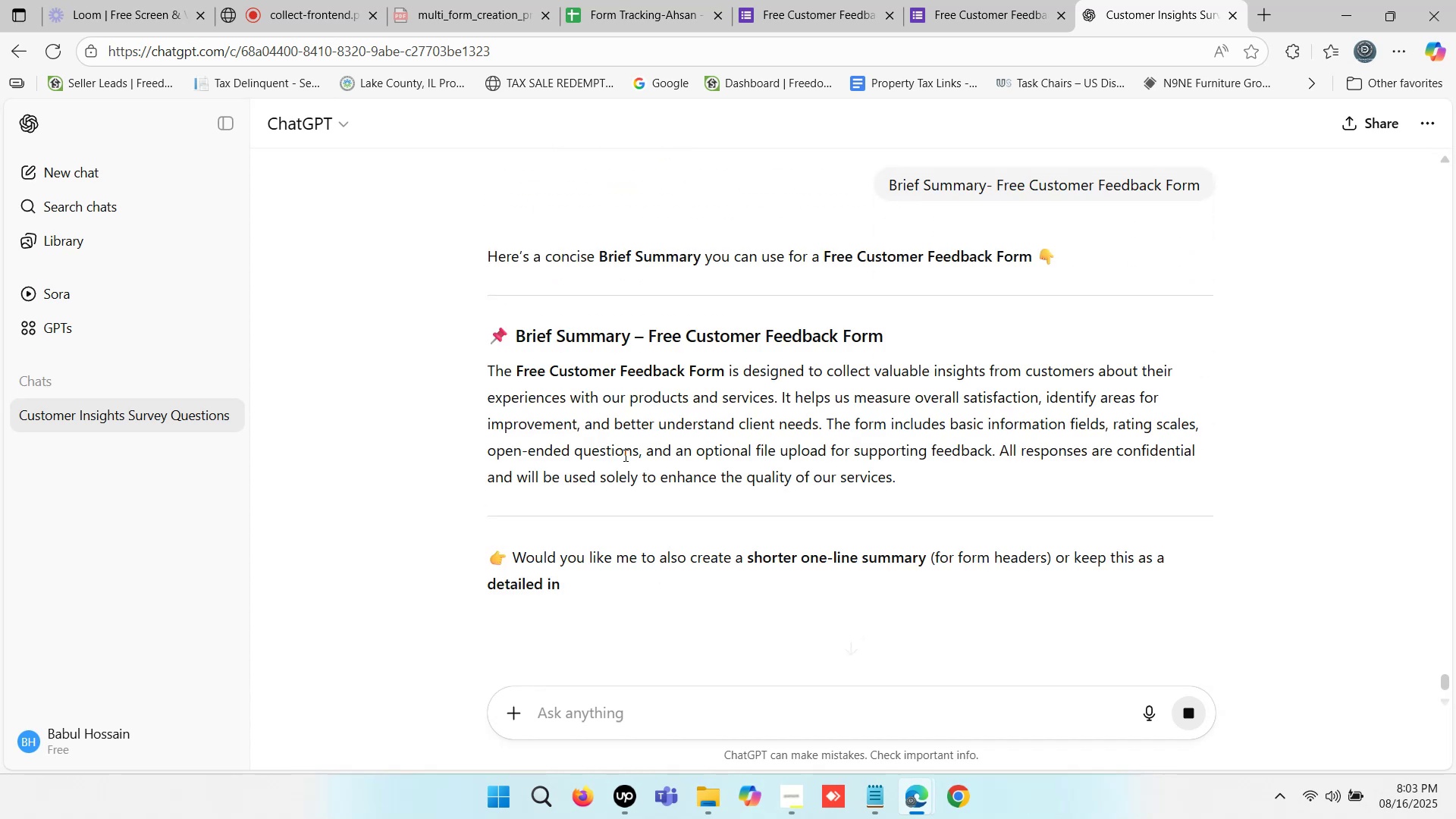 
wait(17.33)
 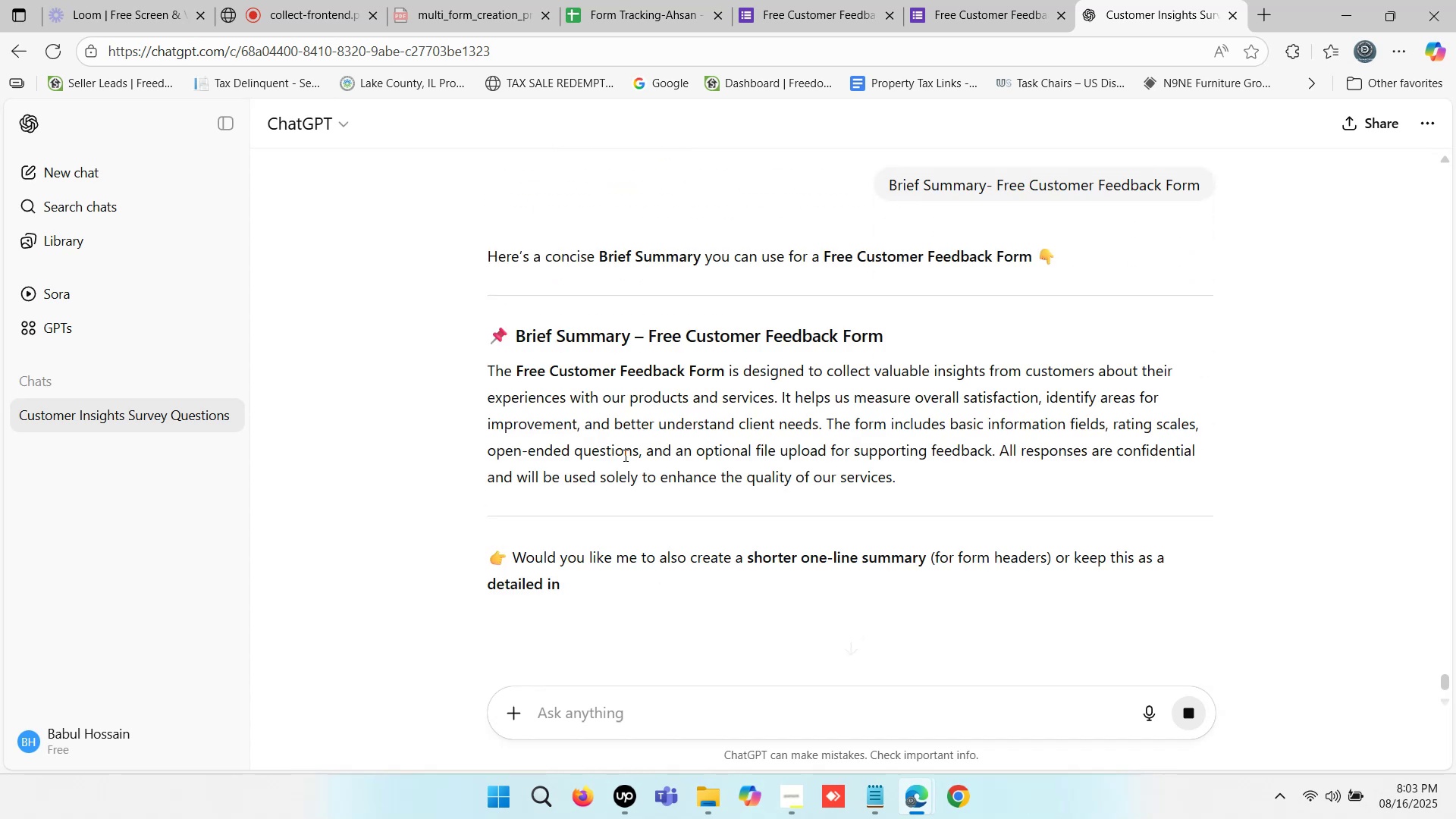 
left_click_drag(start_coordinate=[906, 480], to_coordinate=[485, 372])
 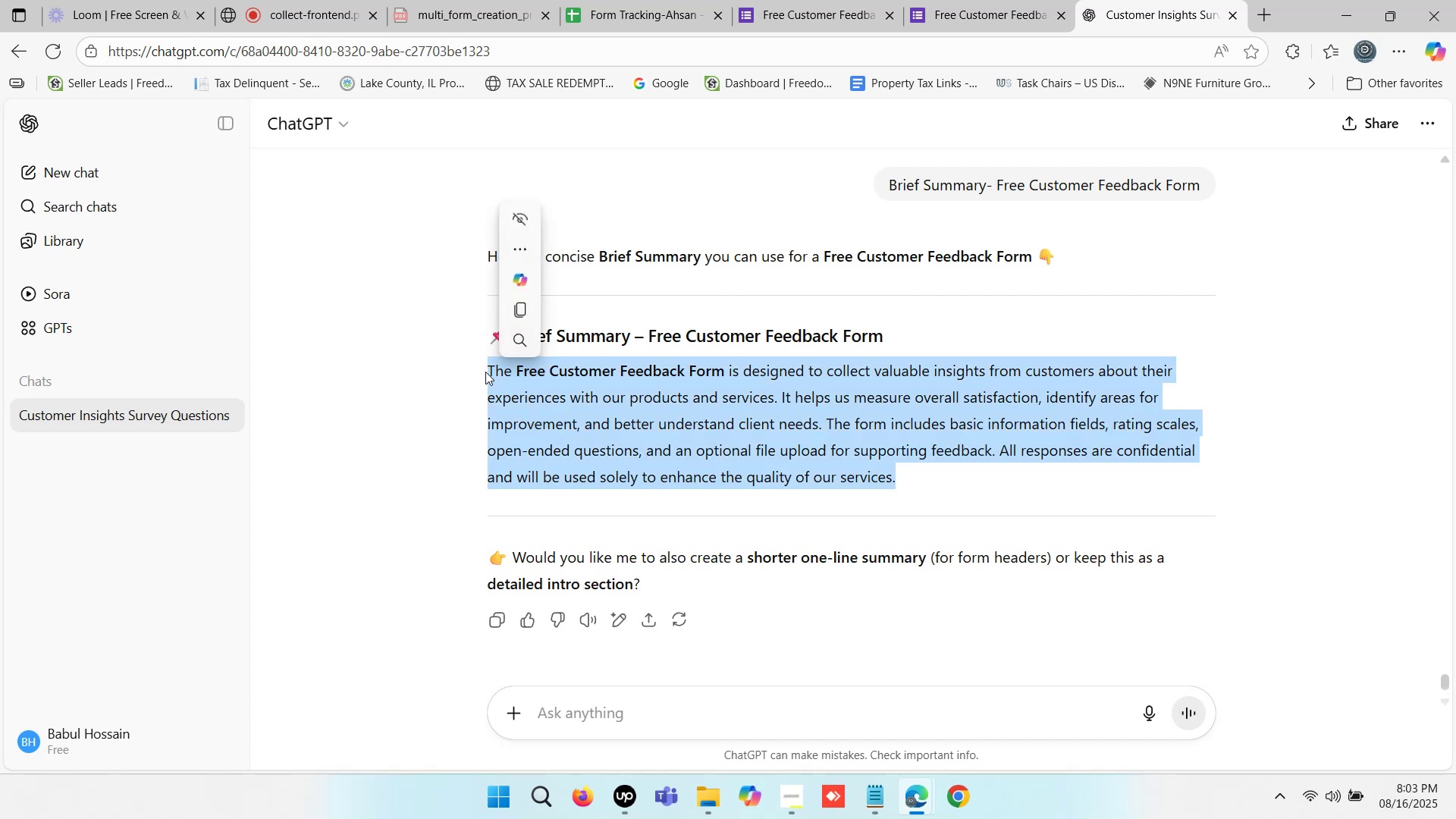 
key(Control+C)
 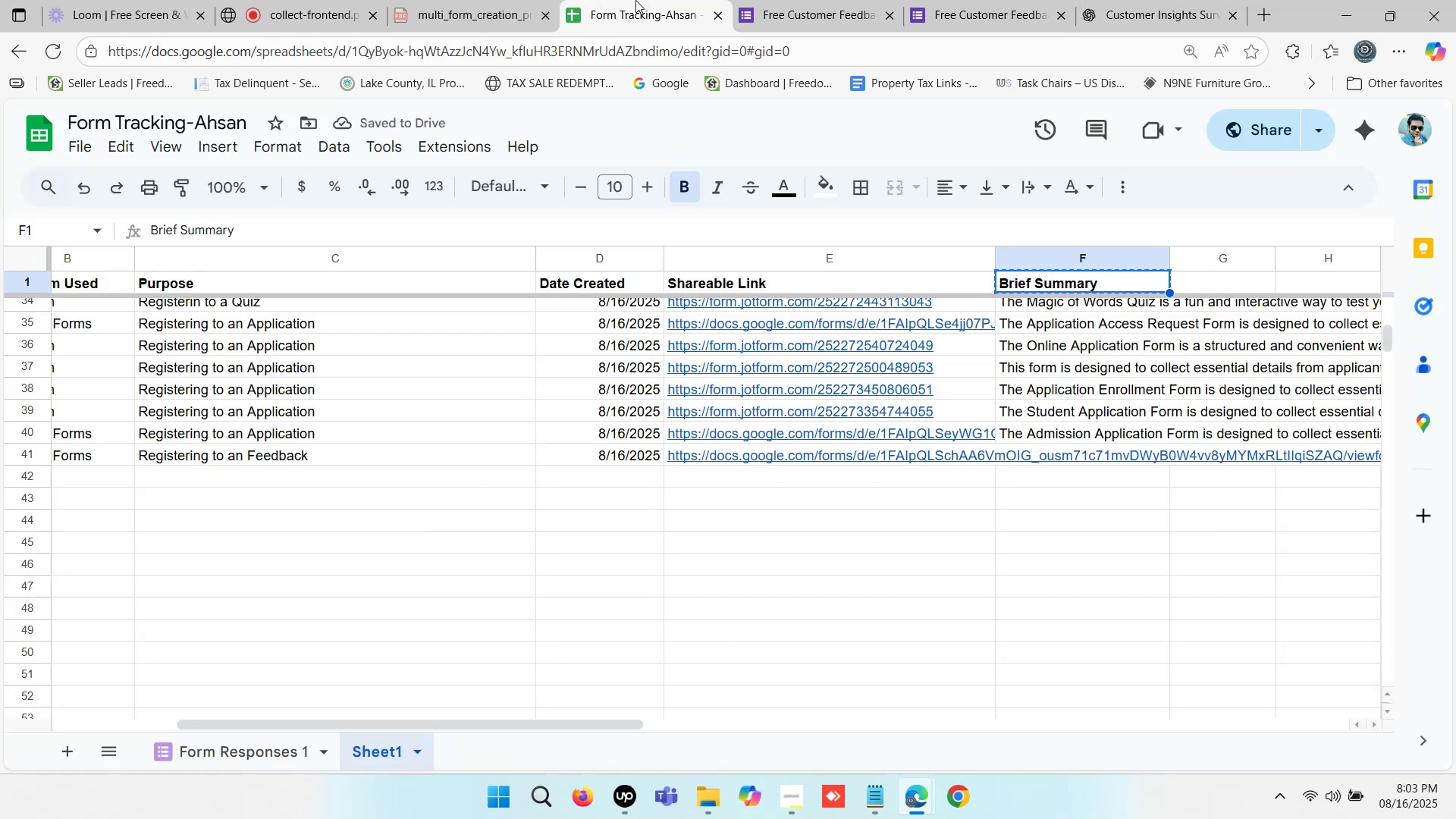 
left_click([635, 0])
 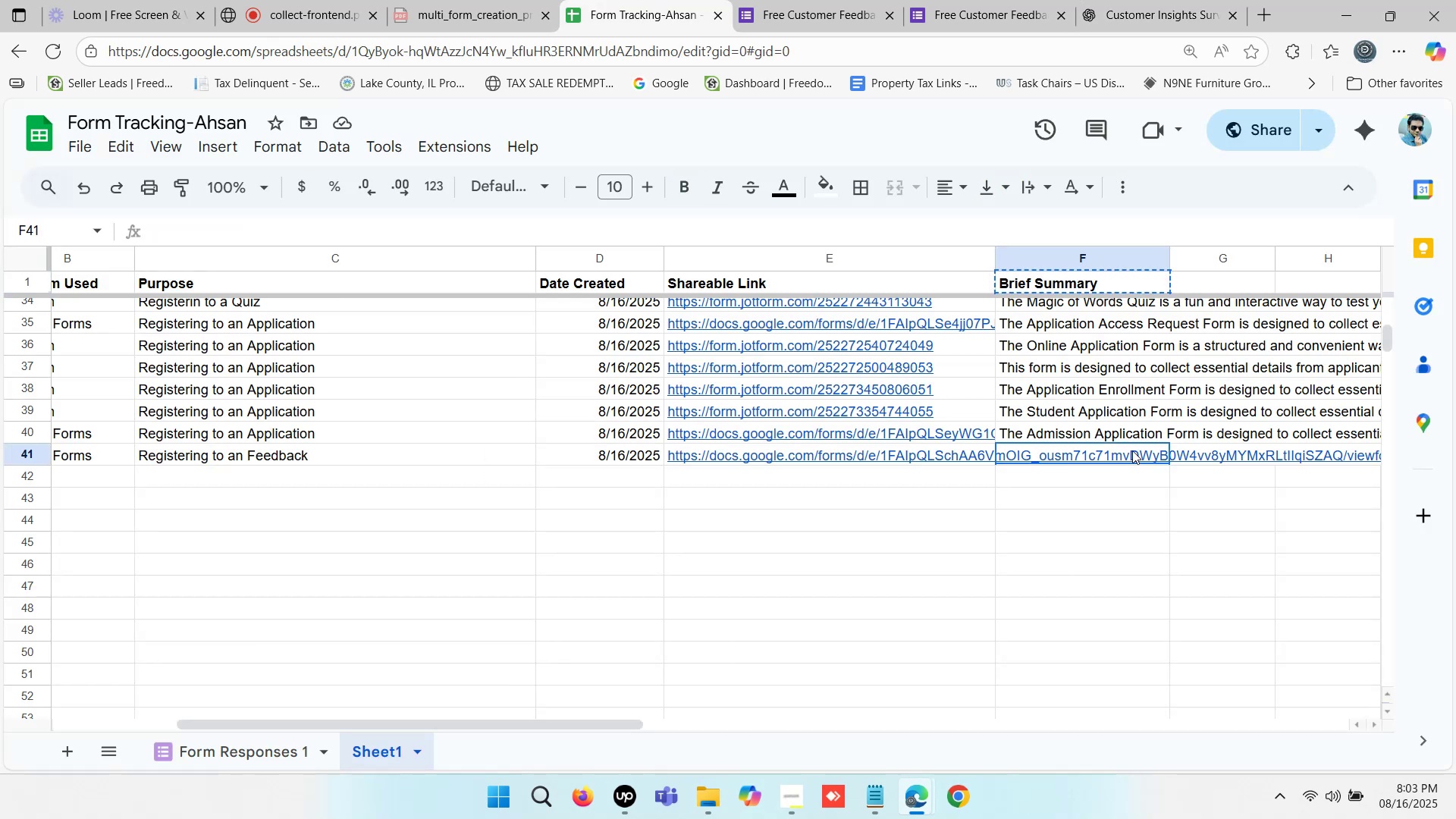 
double_click([1132, 450])
 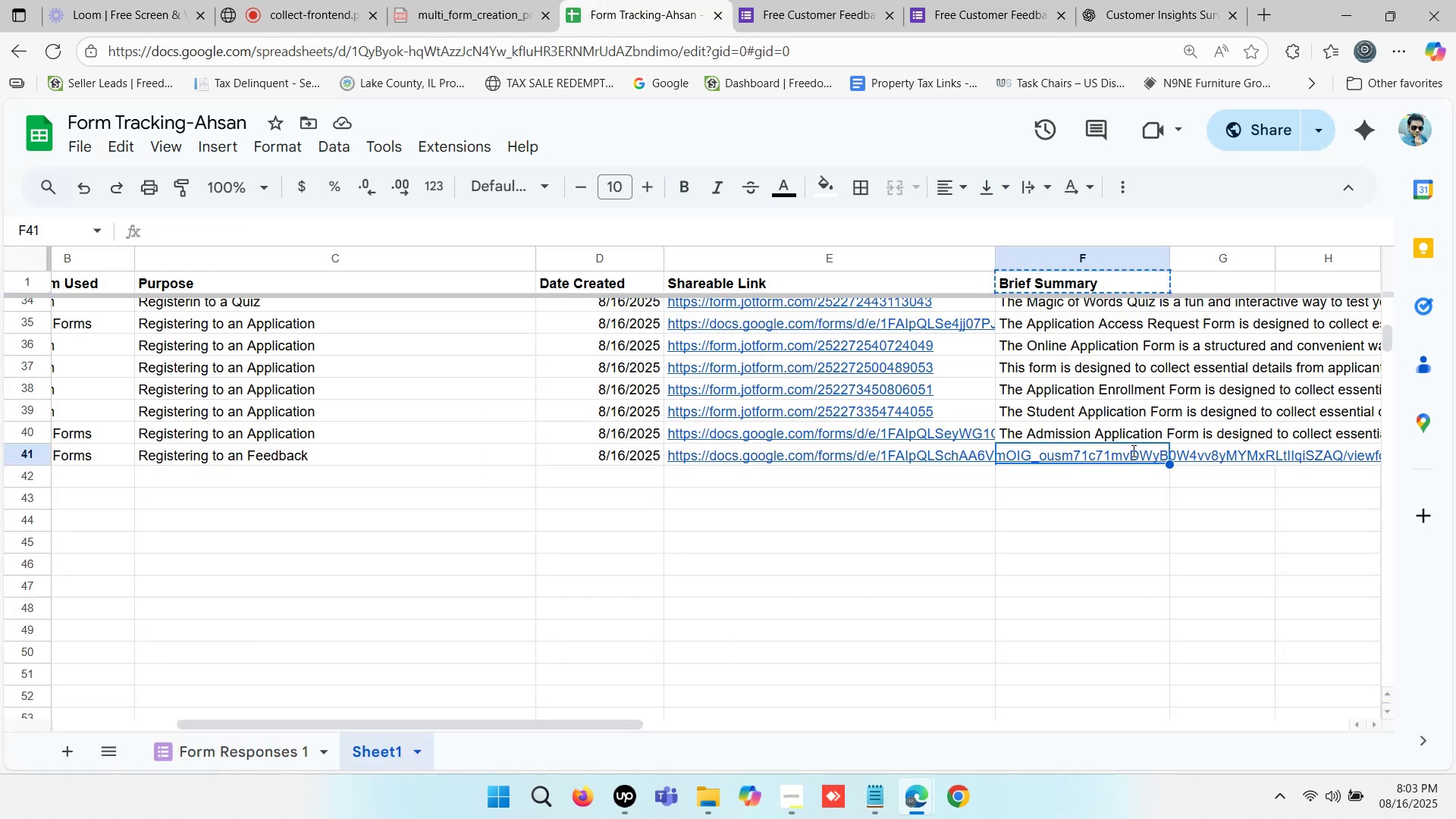 
key(Control+ControlLeft)
 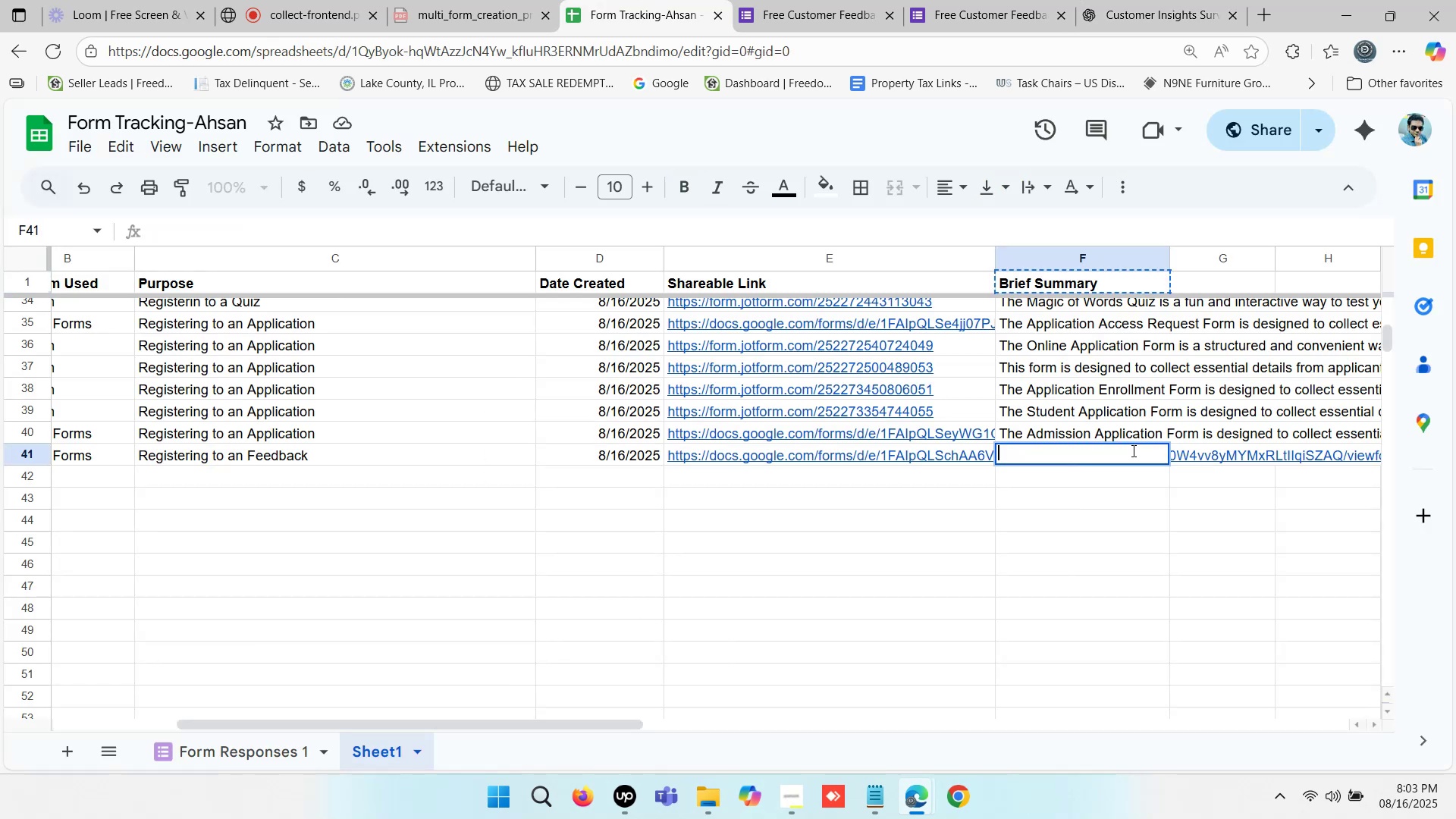 
key(Control+V)
 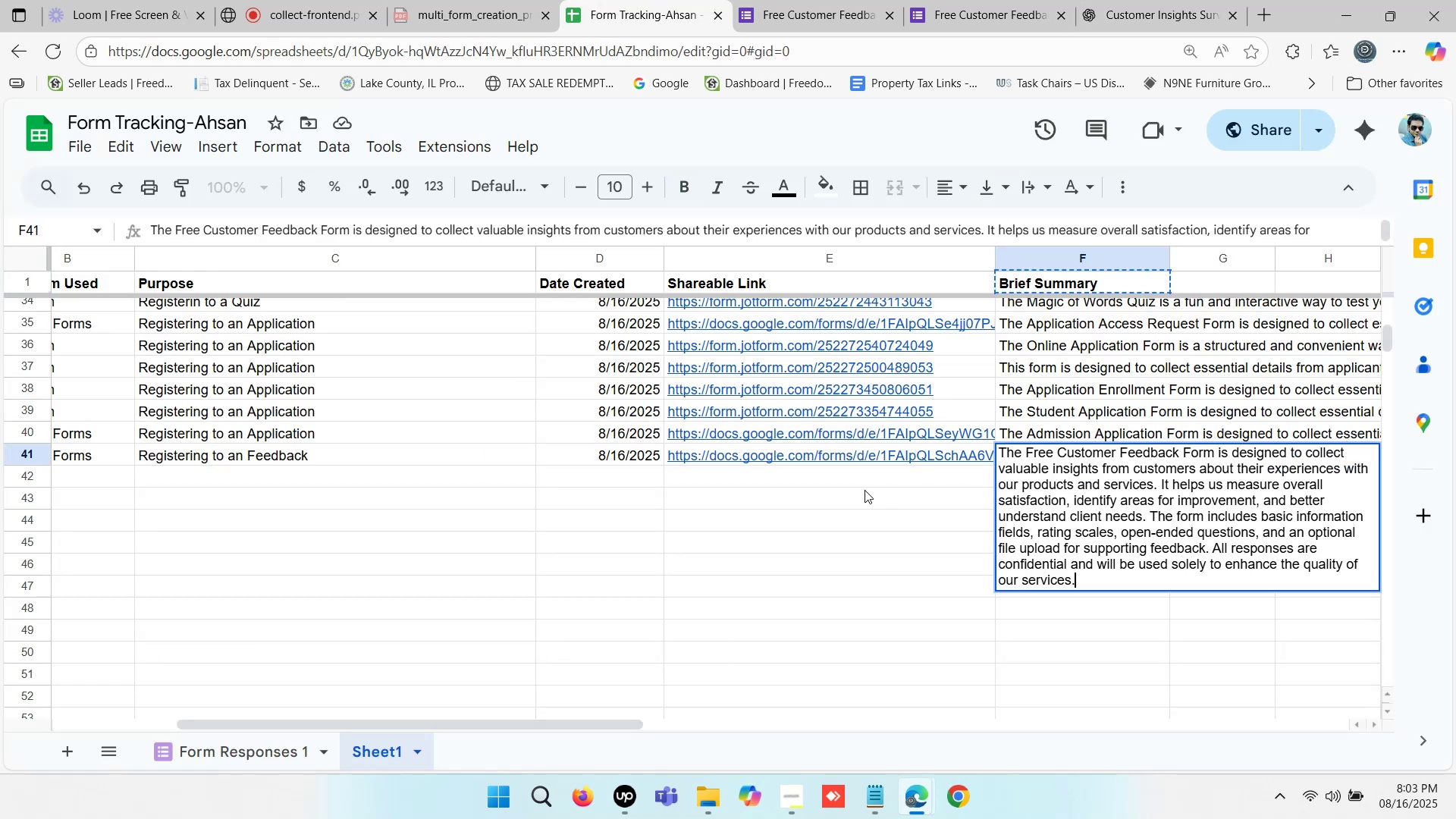 
left_click([864, 490])
 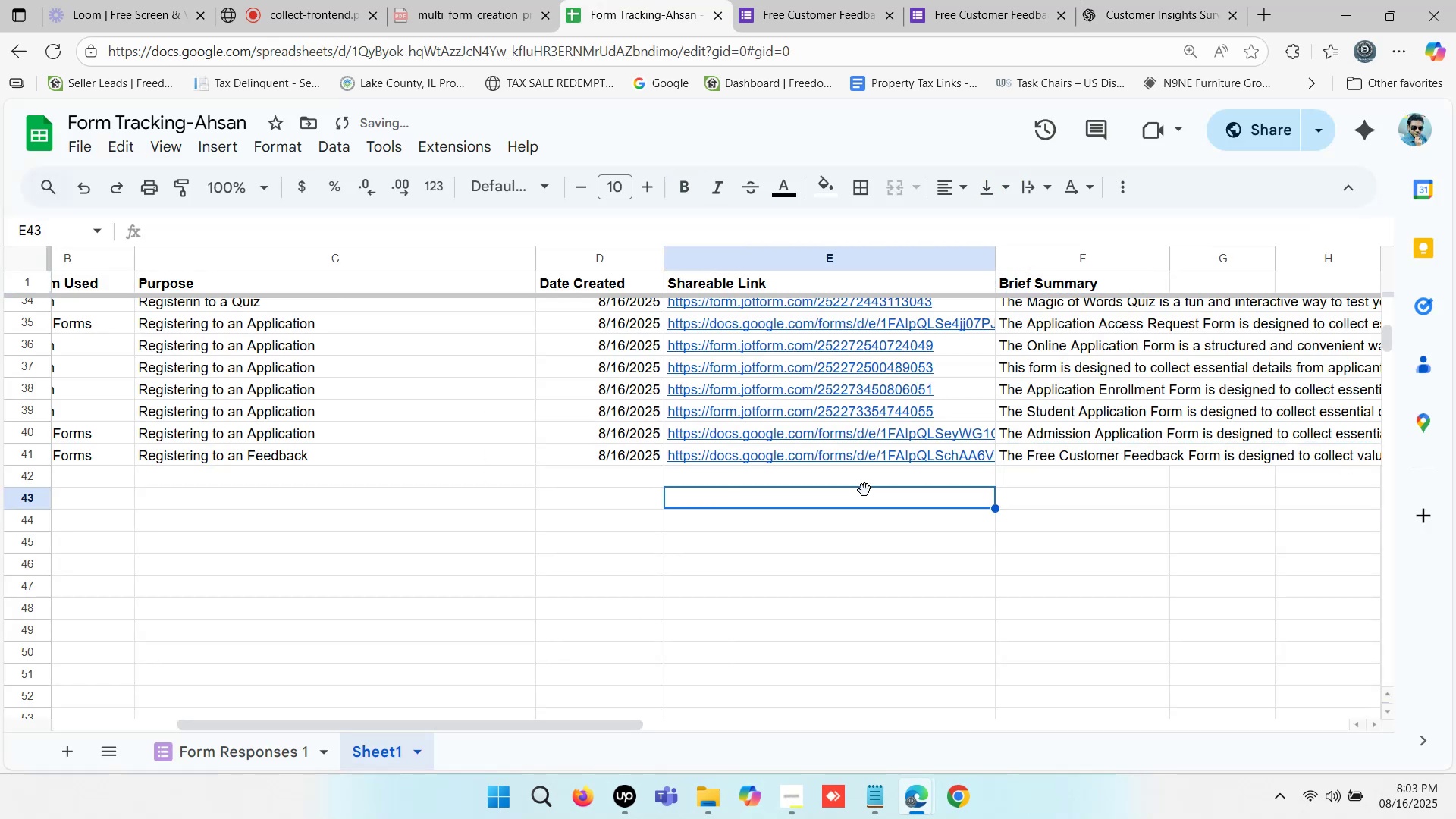 